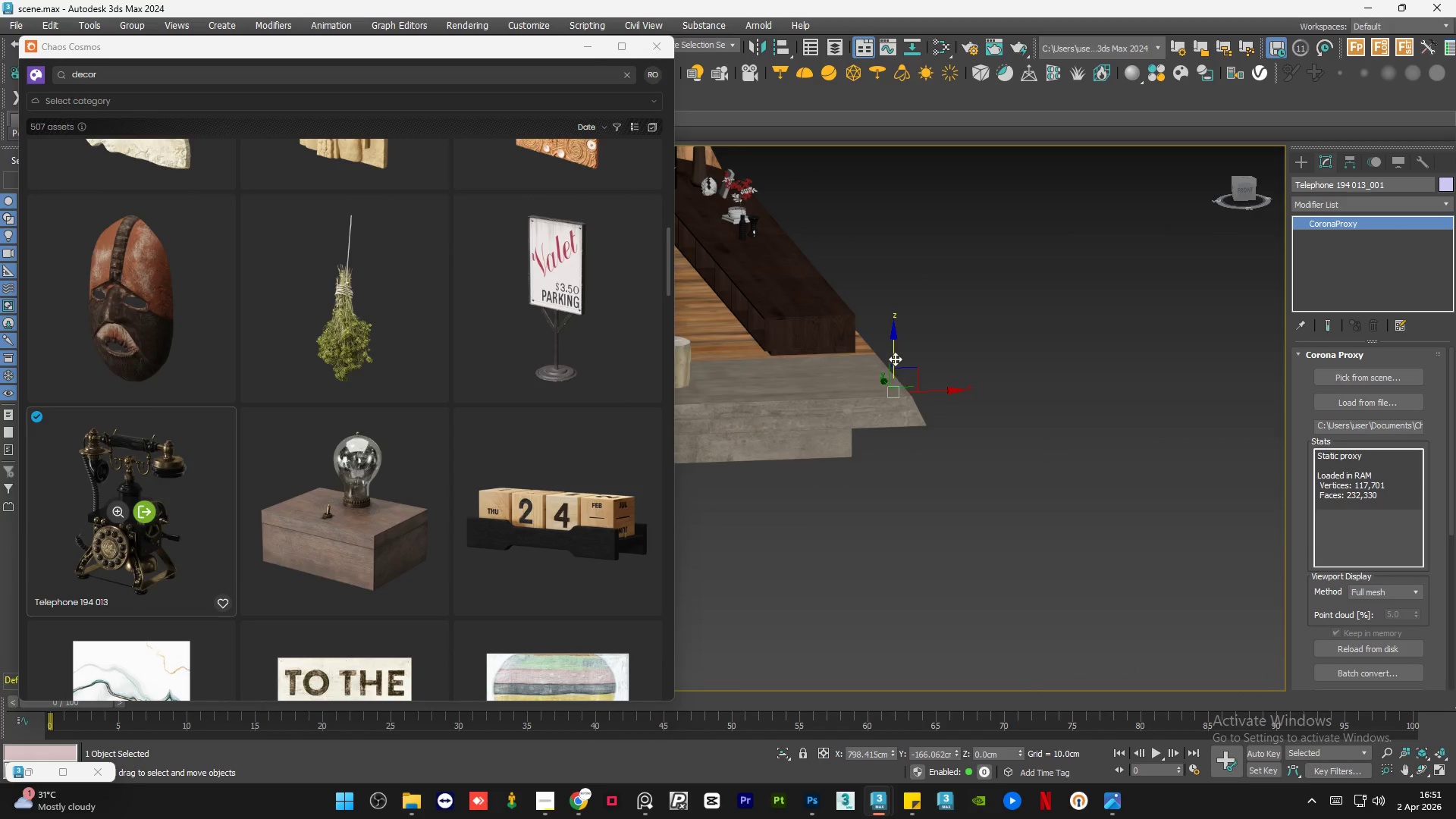 
scroll: coordinate [890, 406], scroll_direction: up, amount: 2.0
 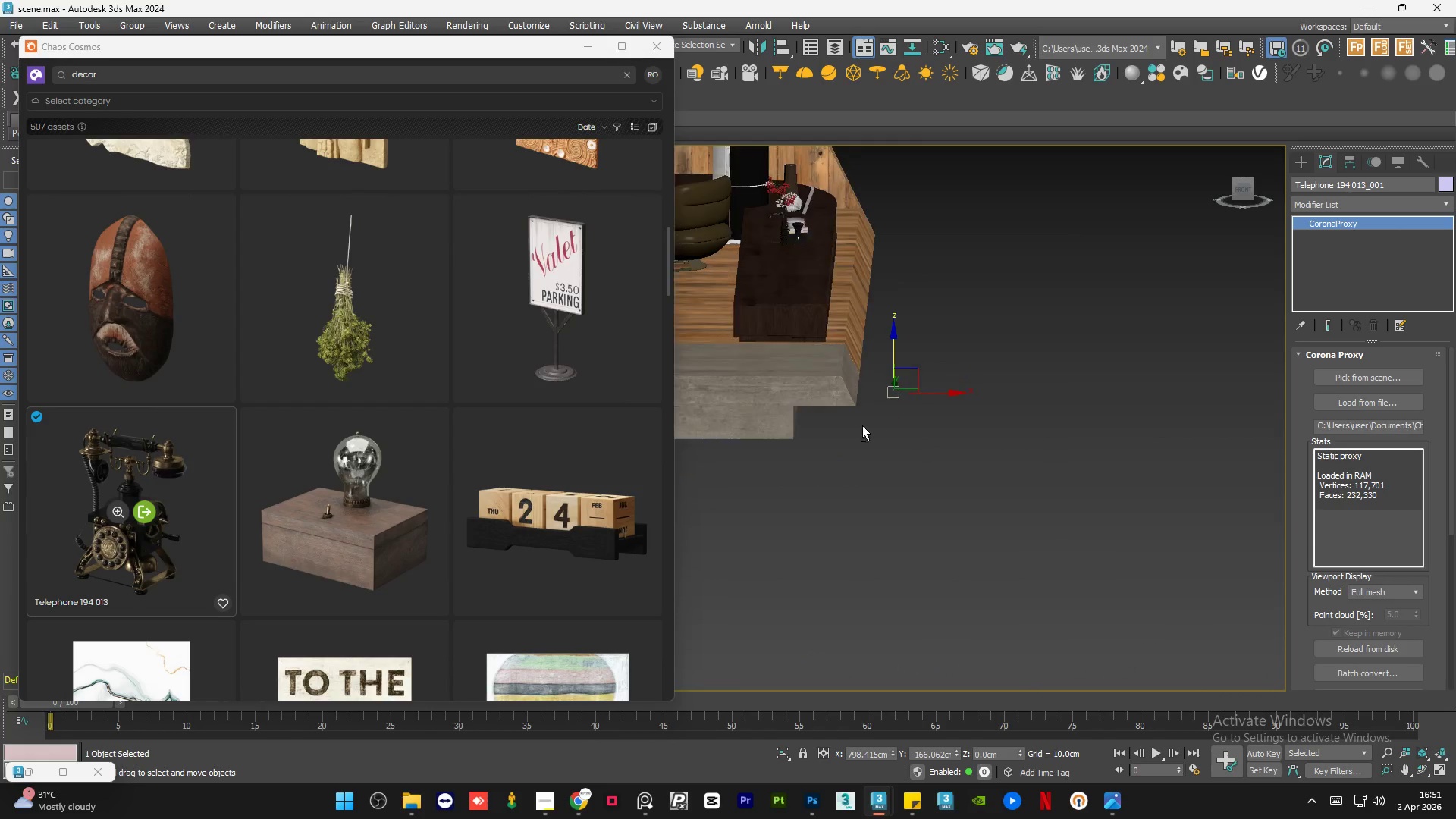 
left_click_drag(start_coordinate=[895, 358], to_coordinate=[890, 239])
 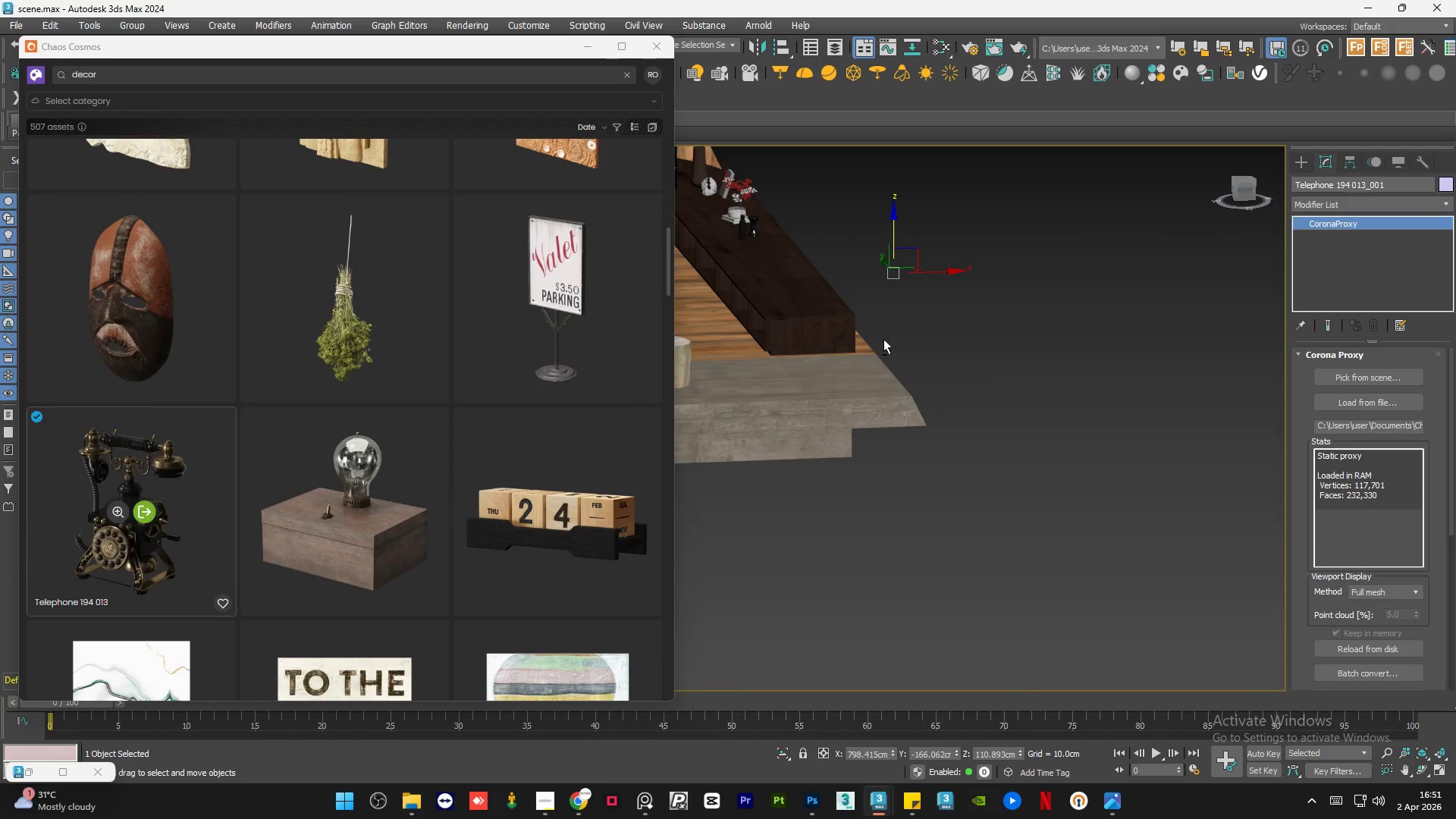 
hold_key(key=AltLeft, duration=1.2)
 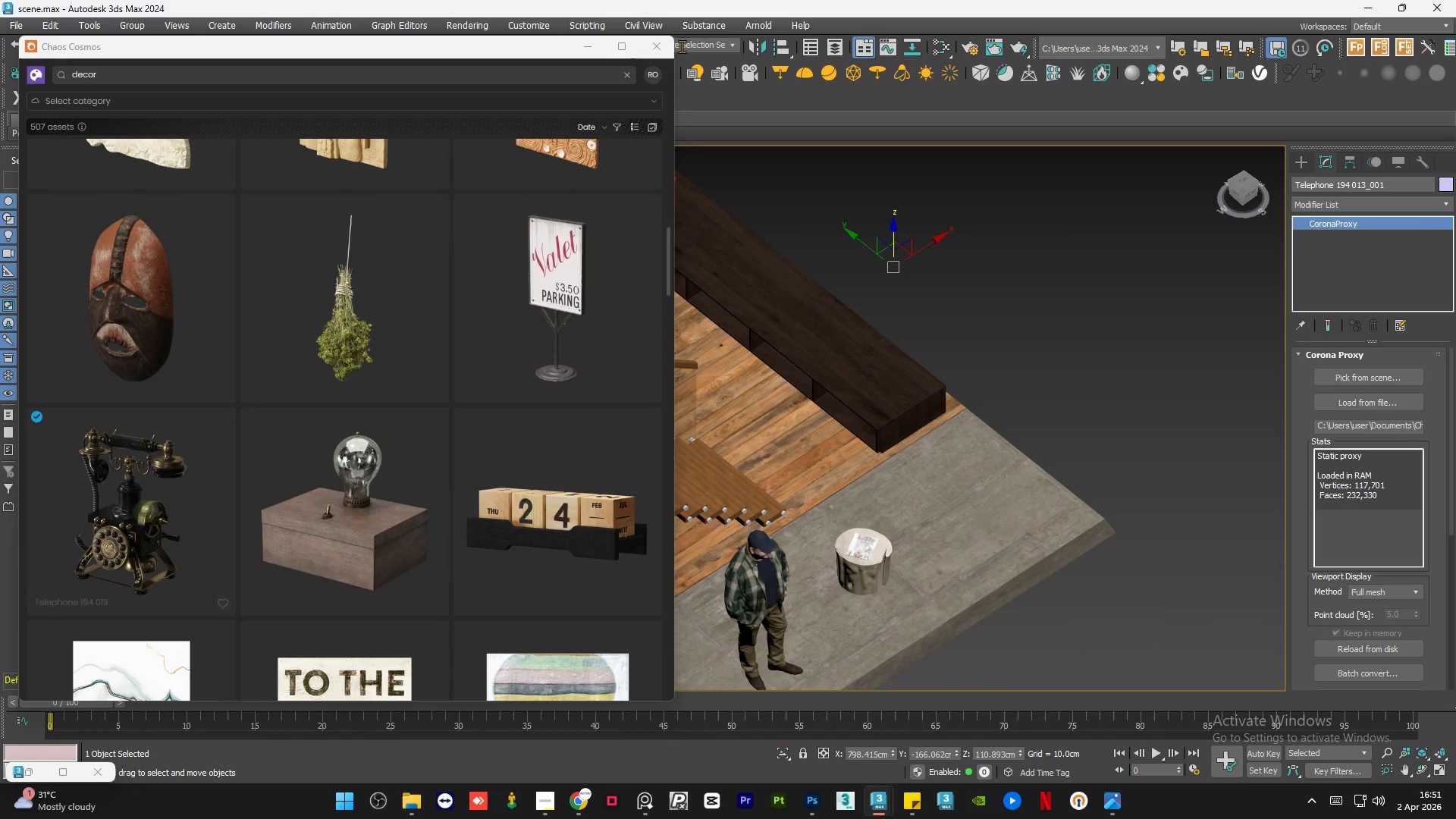 
hold_key(key=AltLeft, duration=1.8)
left_click([588, 49])
 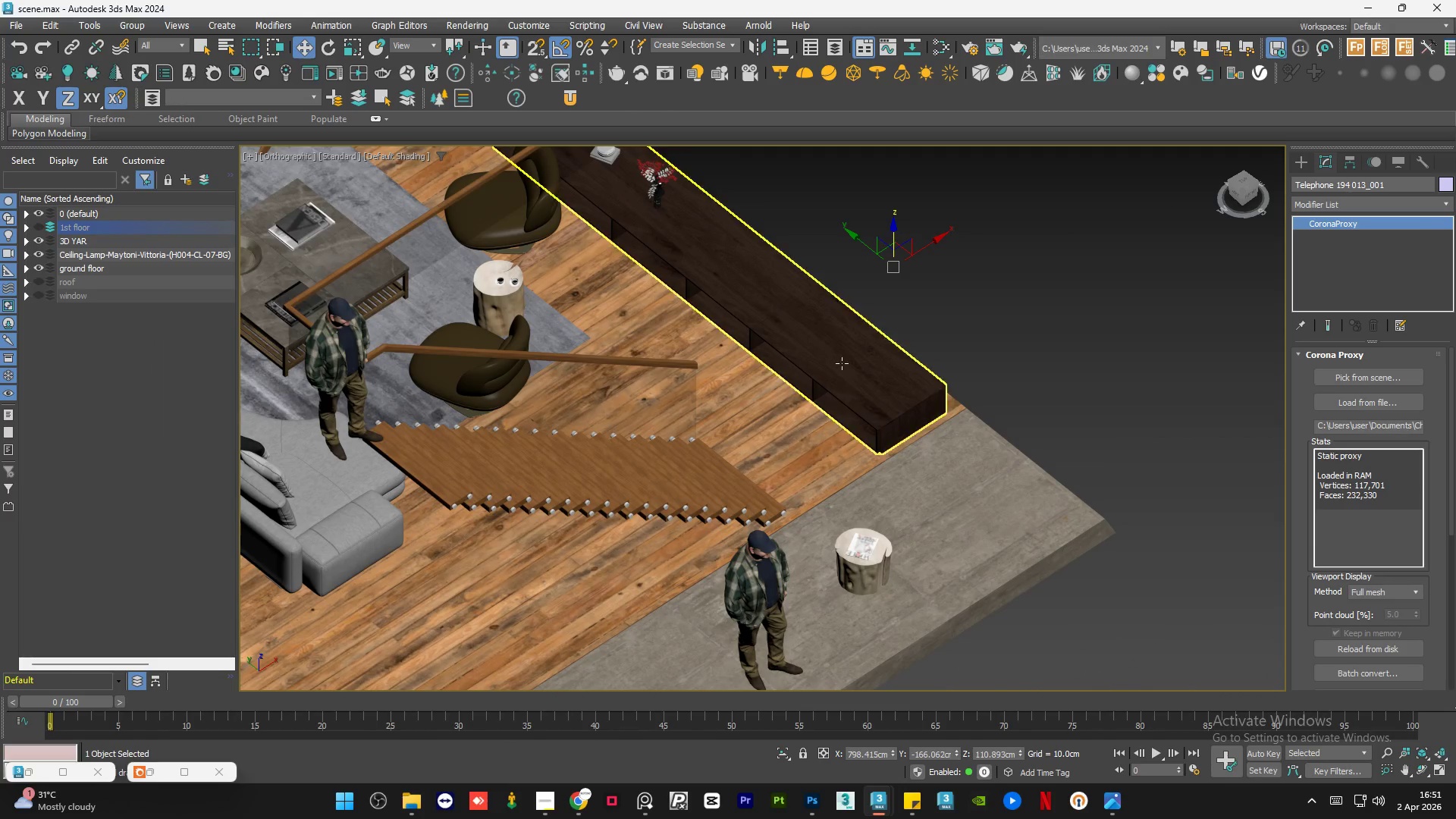 
hold_key(key=AltLeft, duration=0.81)
 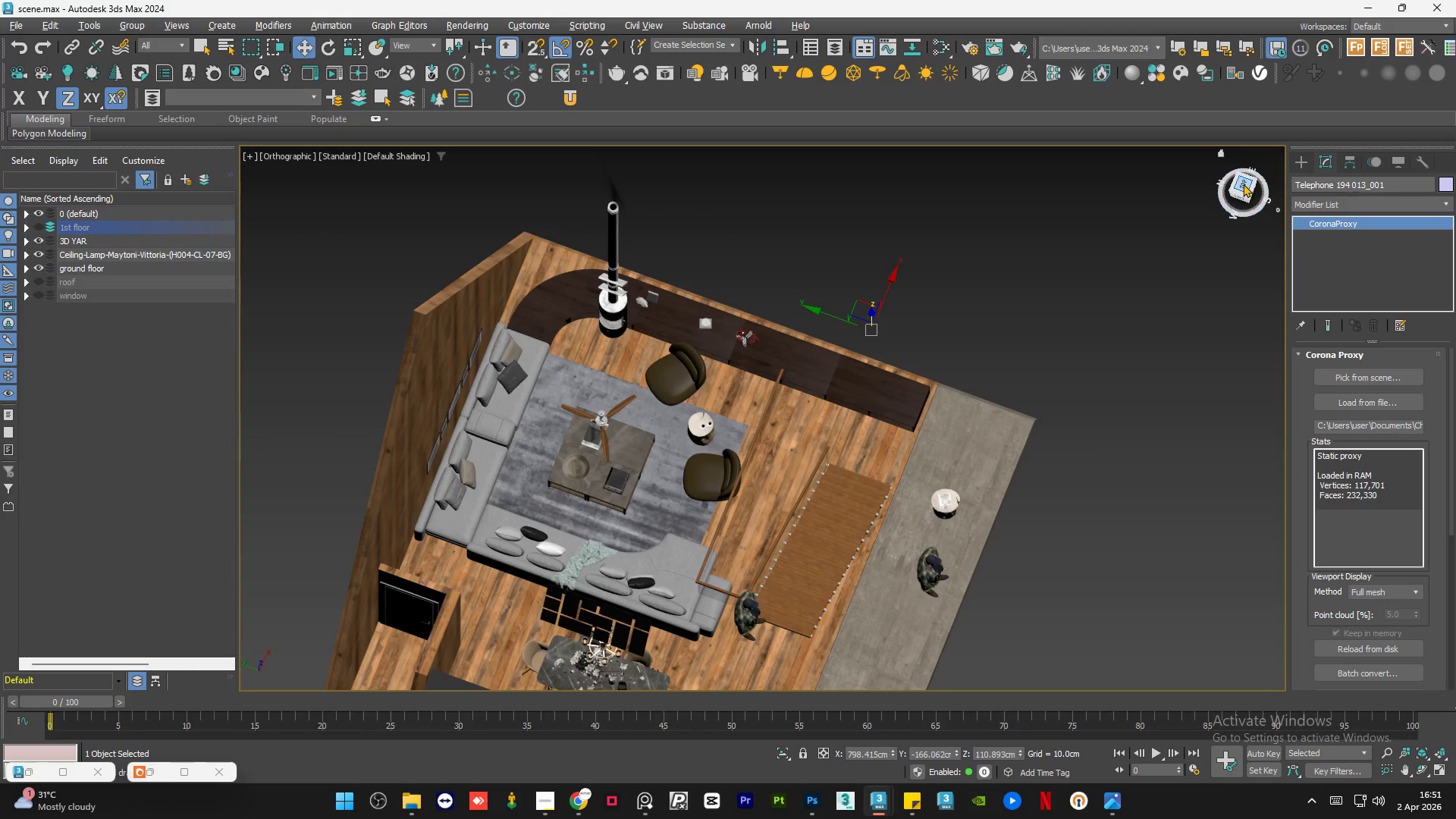 
scroll: coordinate [849, 403], scroll_direction: down, amount: 2.0
 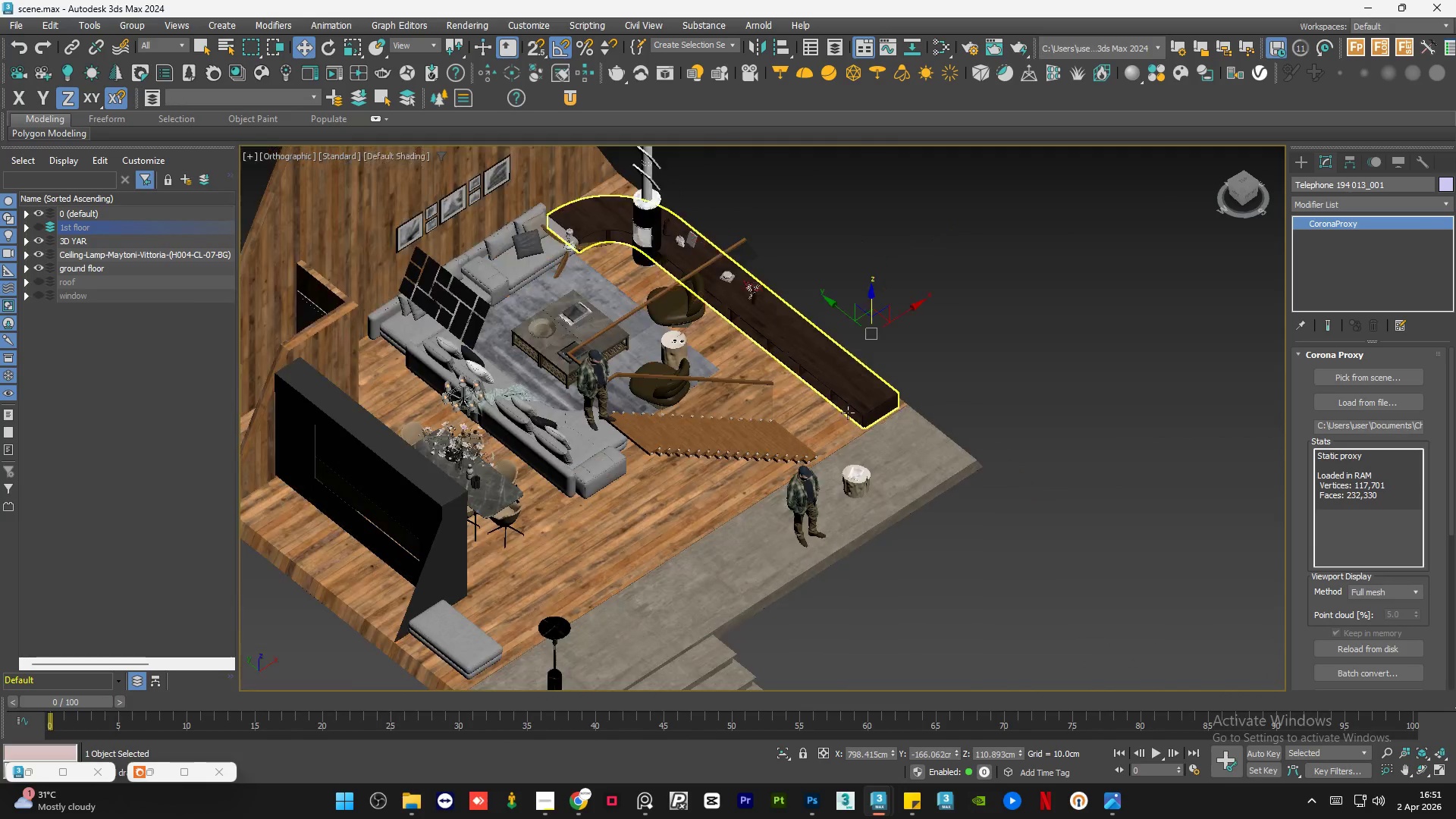 
left_click([1243, 184])
 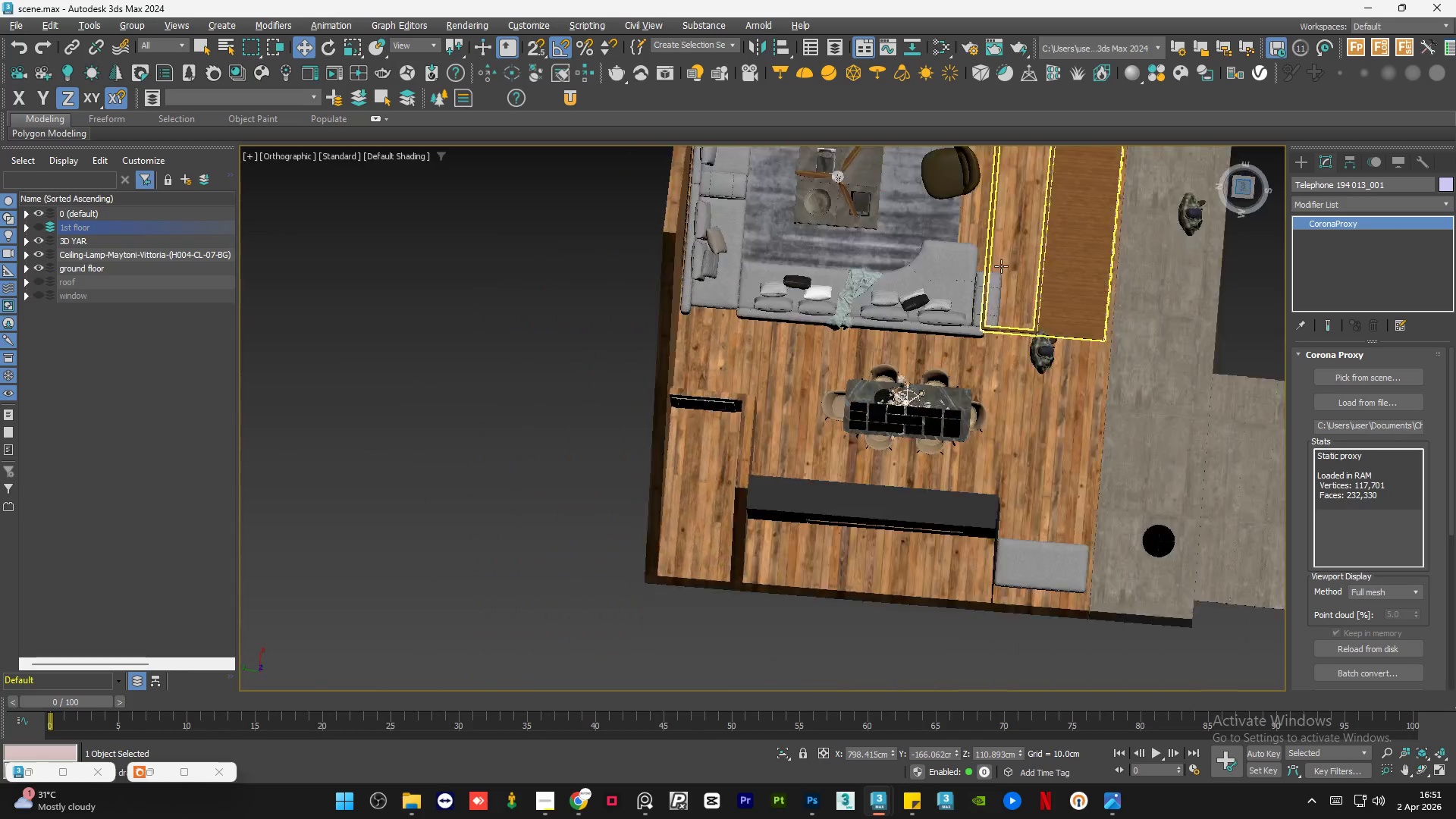 
scroll: coordinate [830, 435], scroll_direction: up, amount: 4.0
 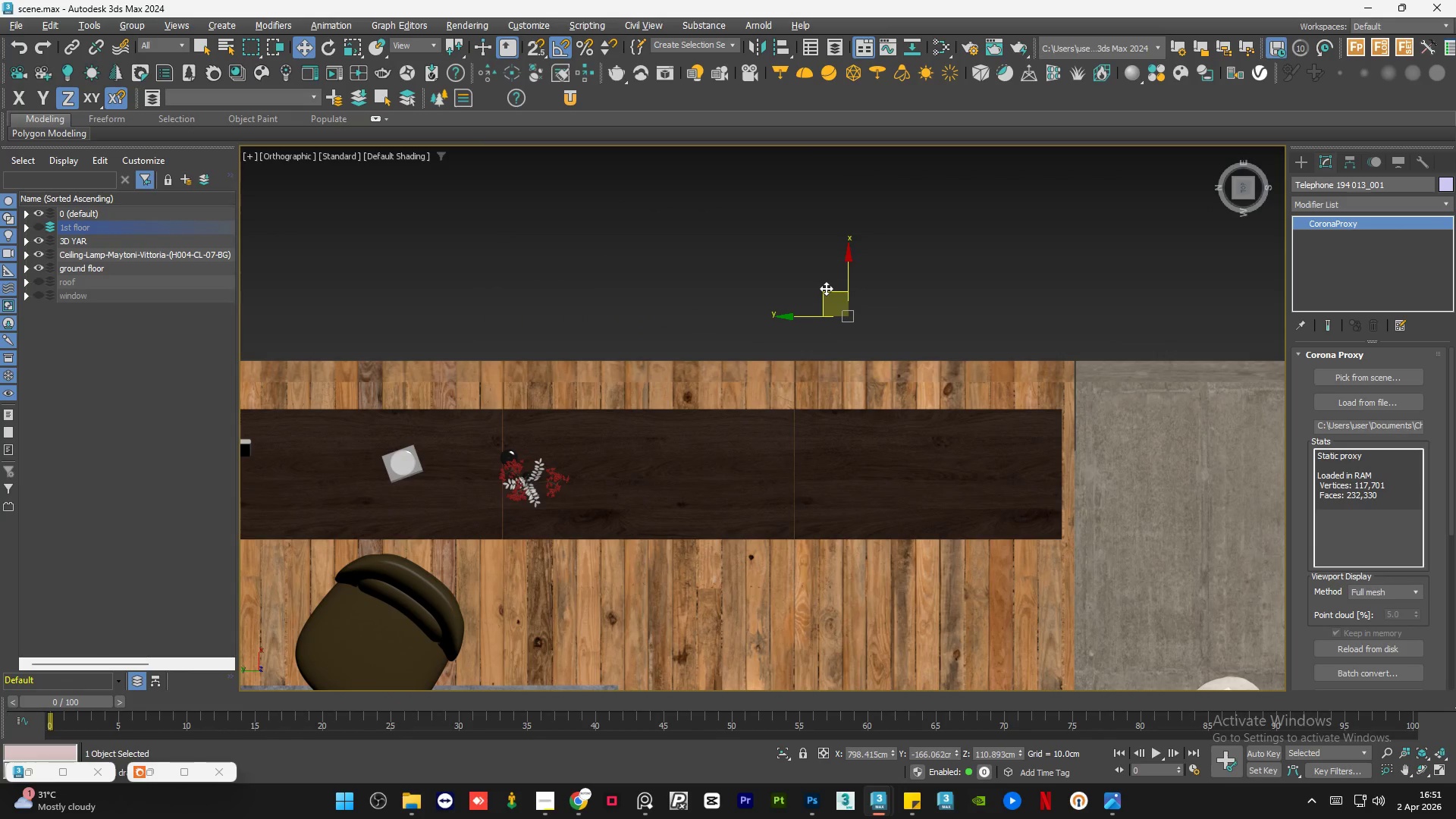 
left_click_drag(start_coordinate=[822, 290], to_coordinate=[923, 283])
 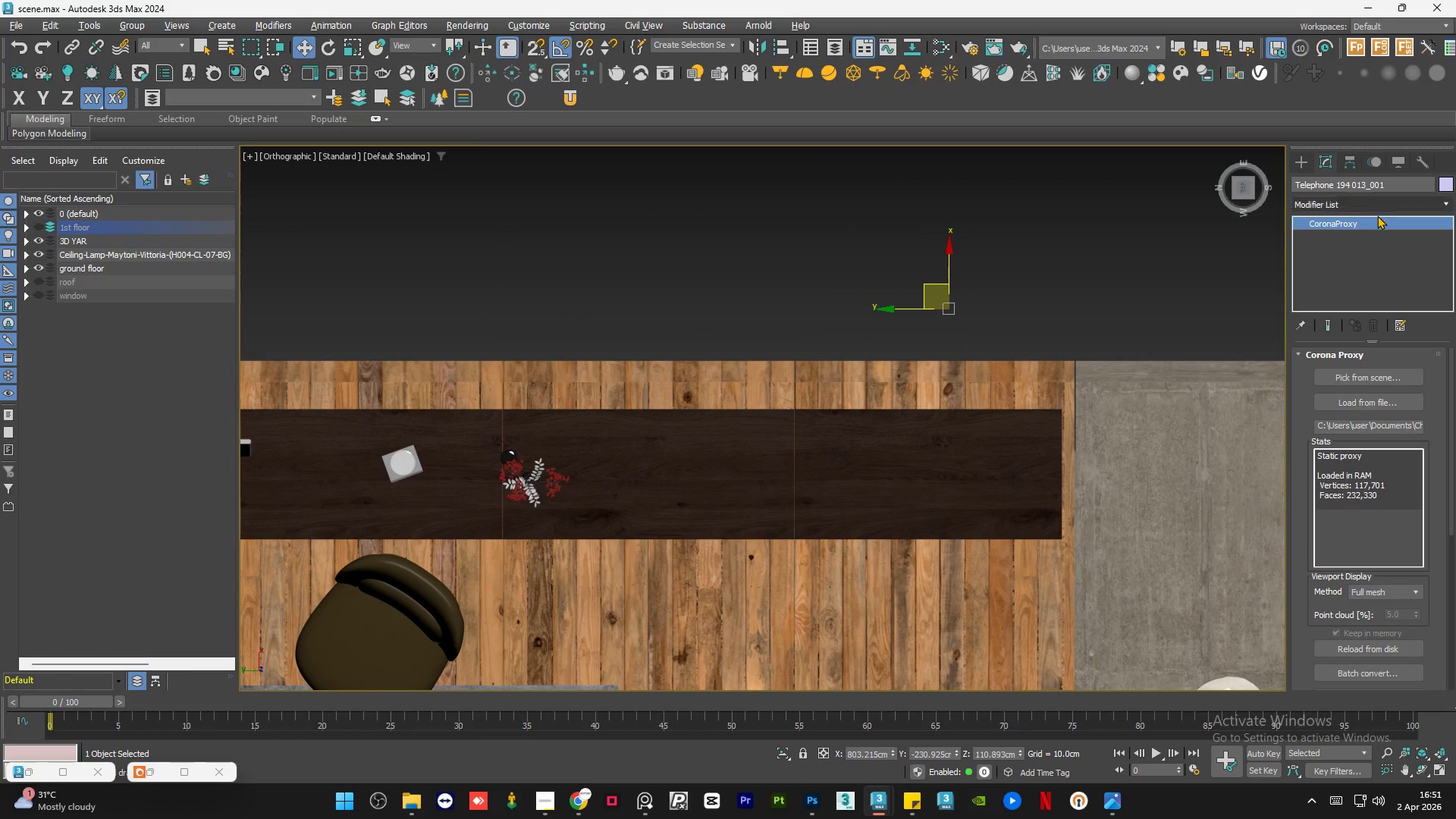 
right_click([1367, 223])
 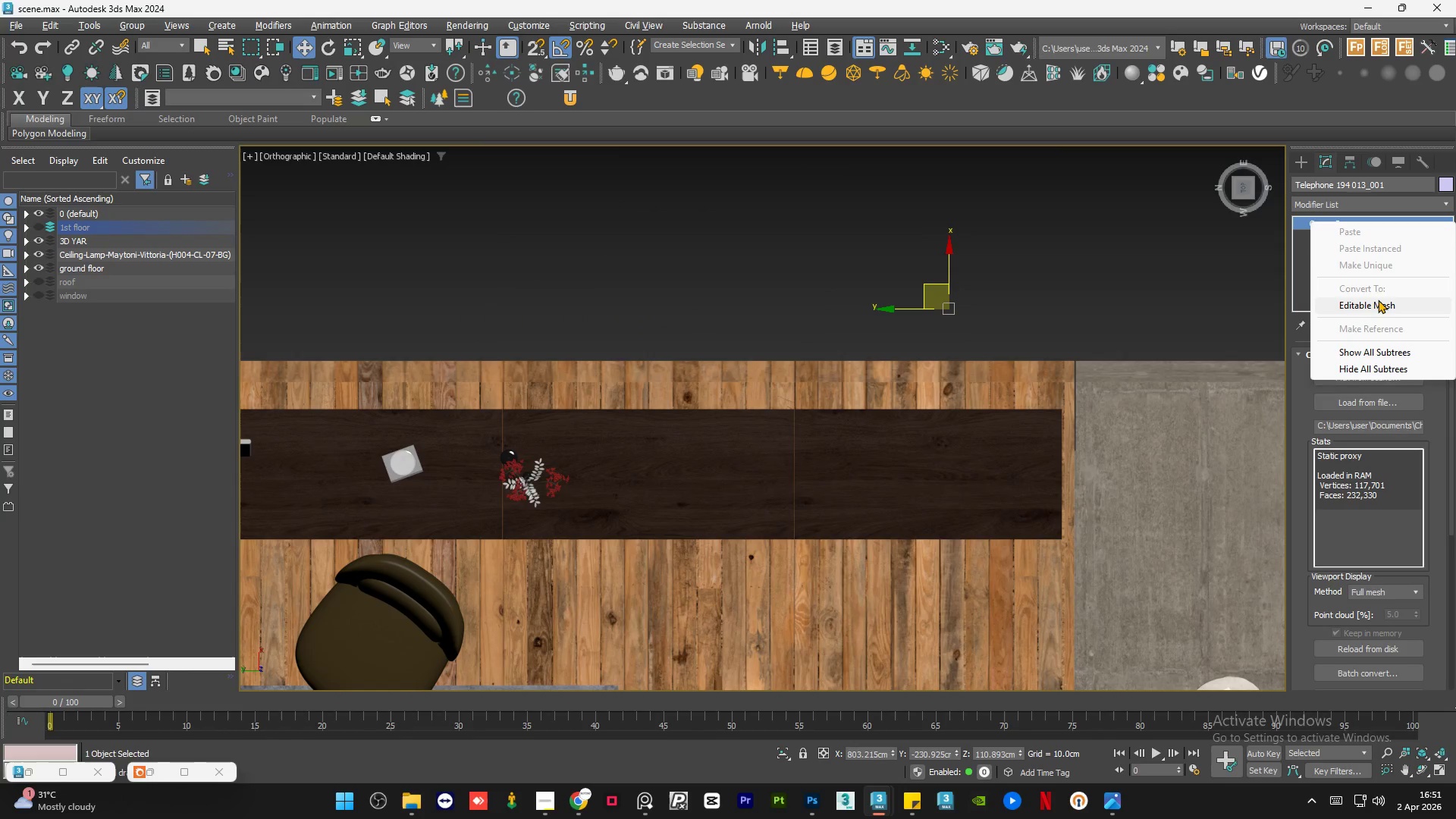 
left_click([1378, 305])
 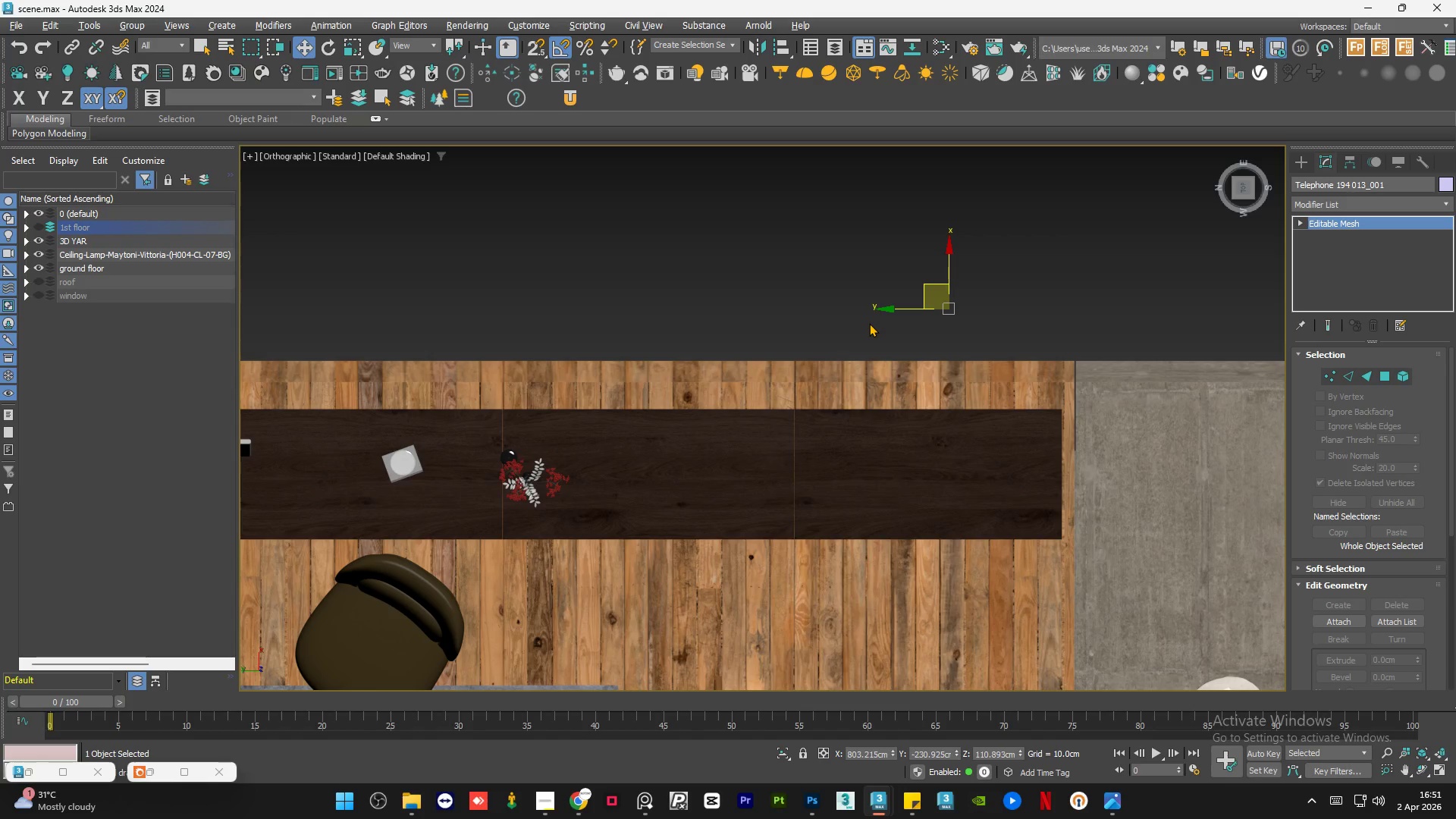 
hold_key(key=AltLeft, duration=0.59)
 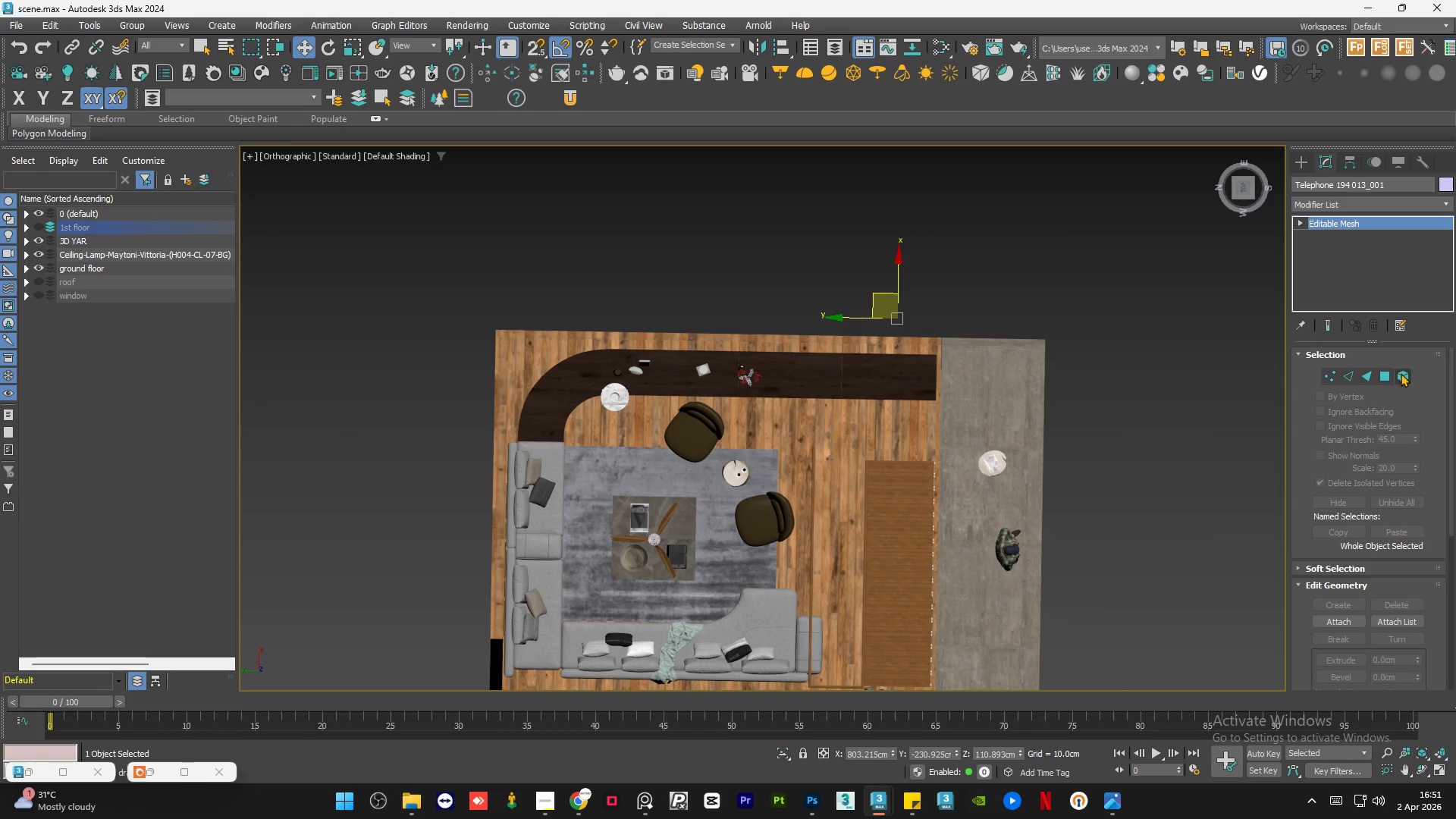 
scroll: coordinate [869, 323], scroll_direction: down, amount: 3.0
 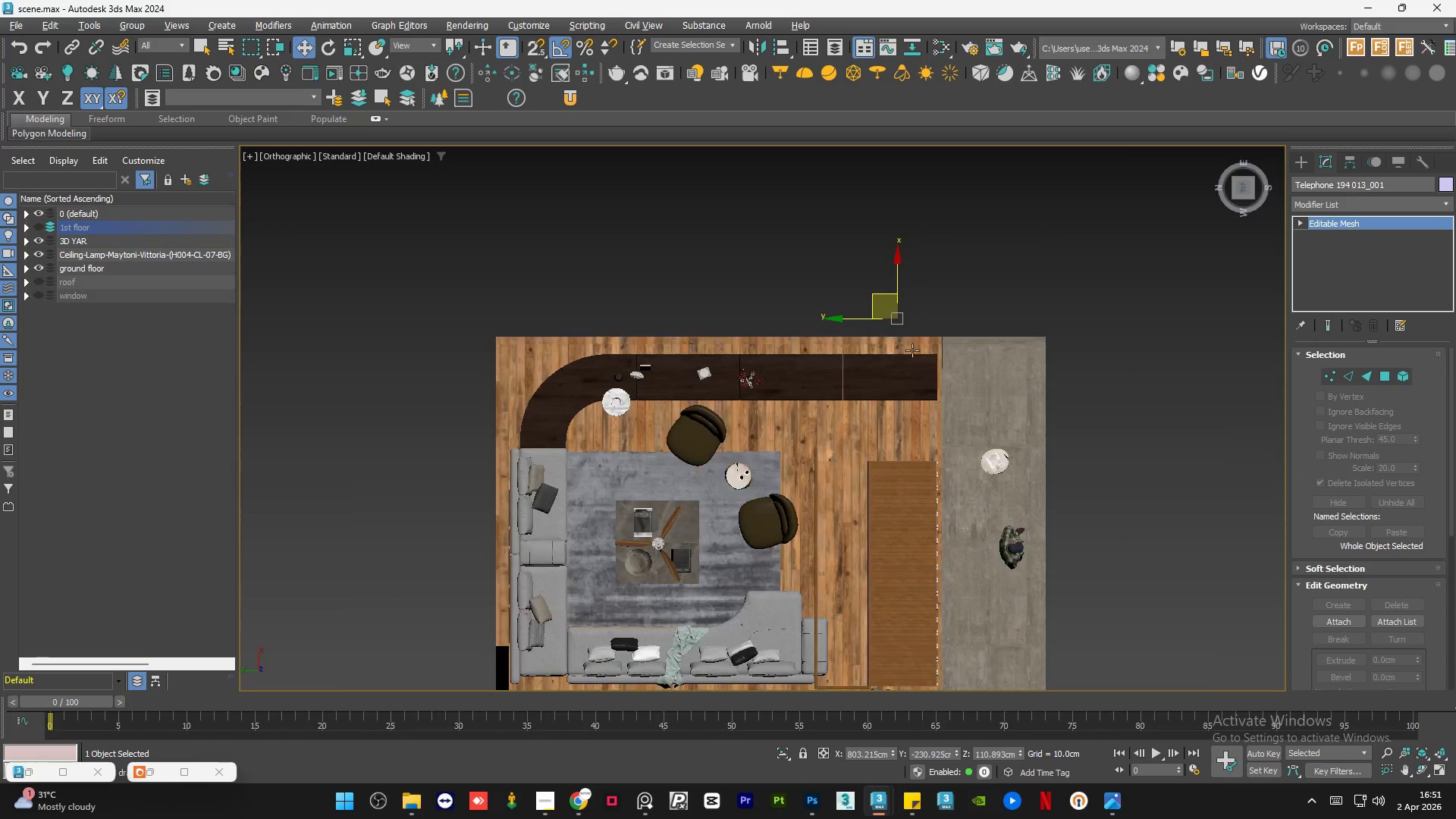 
left_click([1401, 373])
 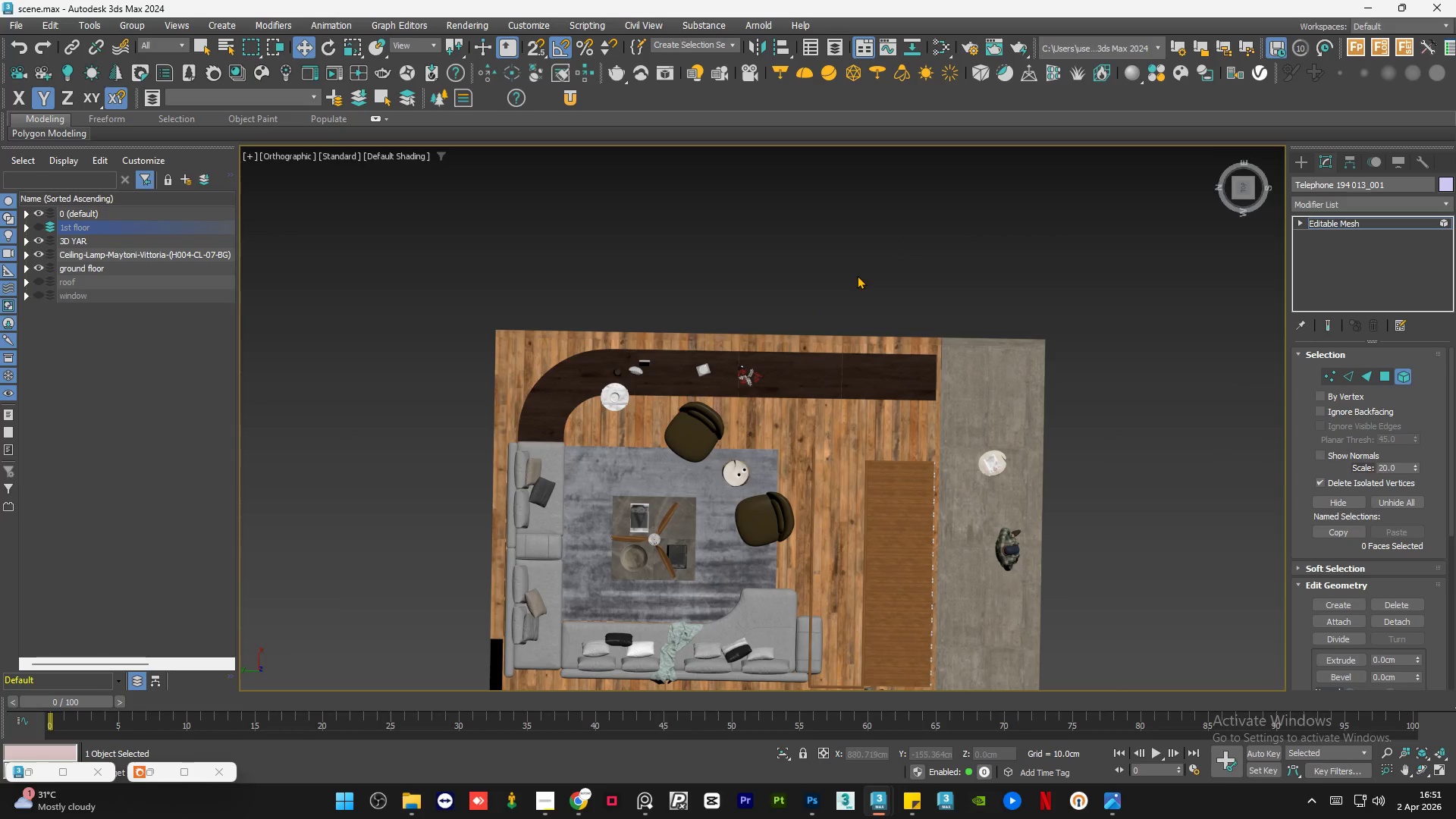 
left_click_drag(start_coordinate=[974, 271], to_coordinate=[806, 372])
 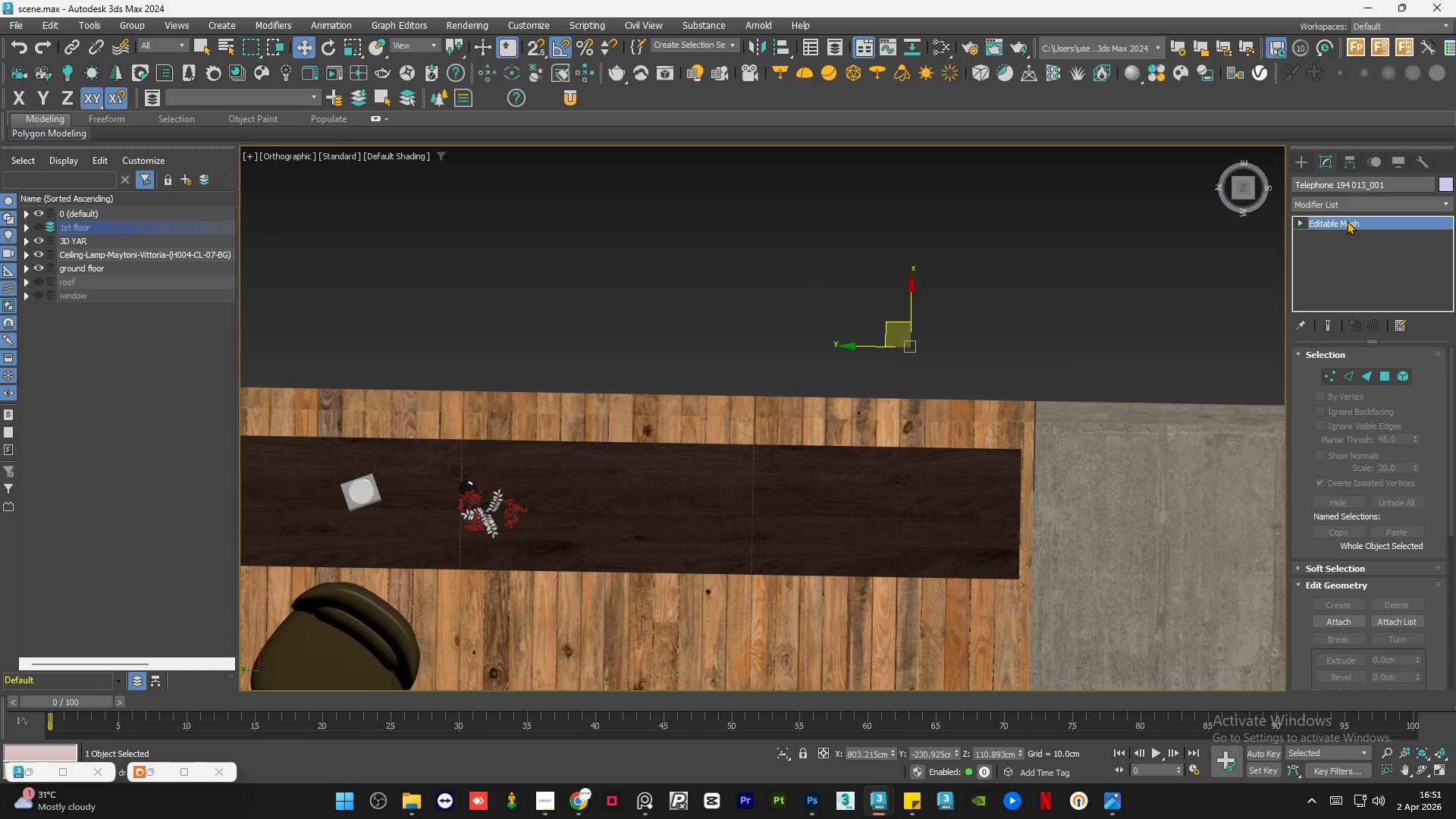 
scroll: coordinate [890, 303], scroll_direction: up, amount: 3.0
 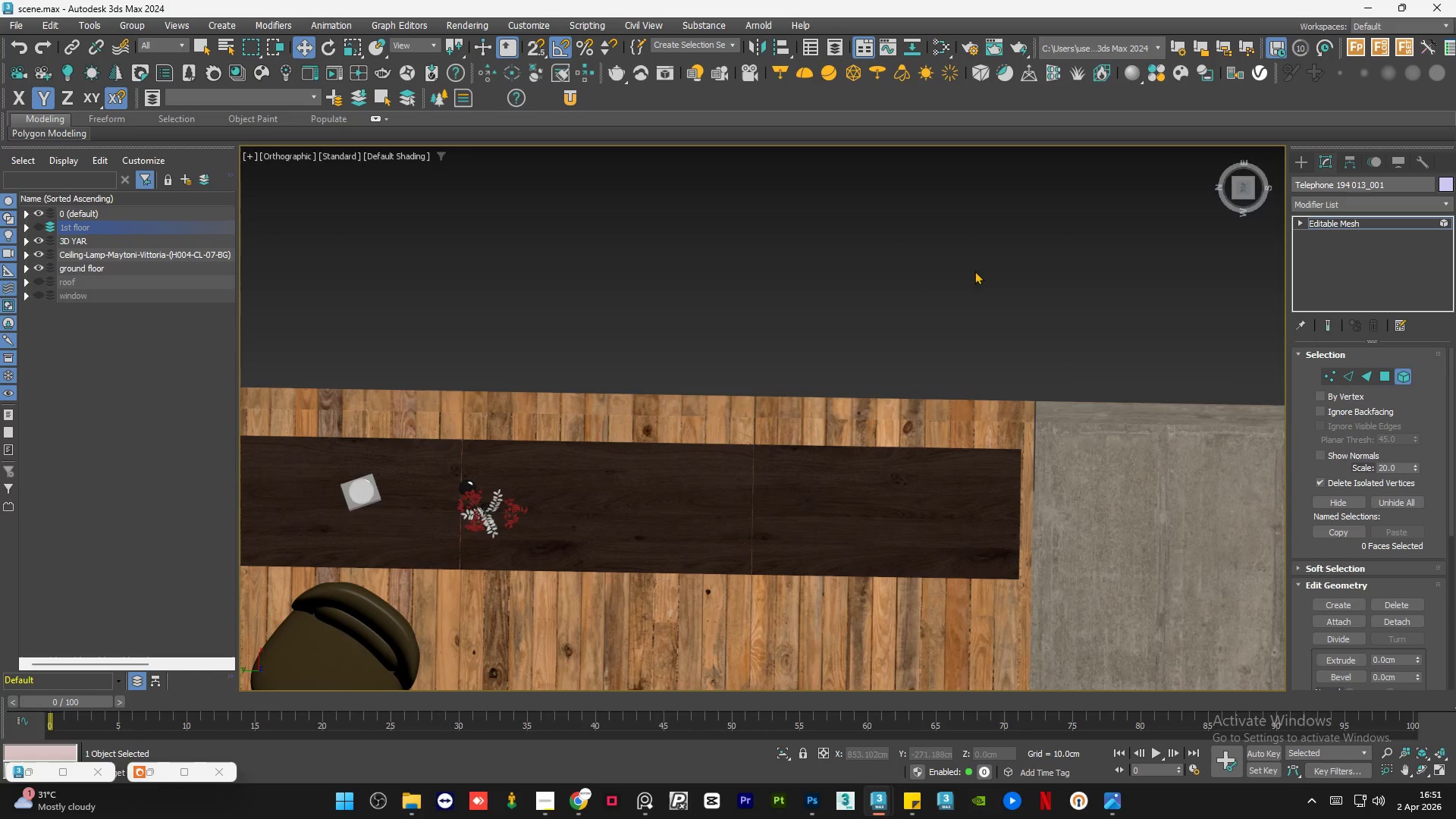 
key(Delete)
 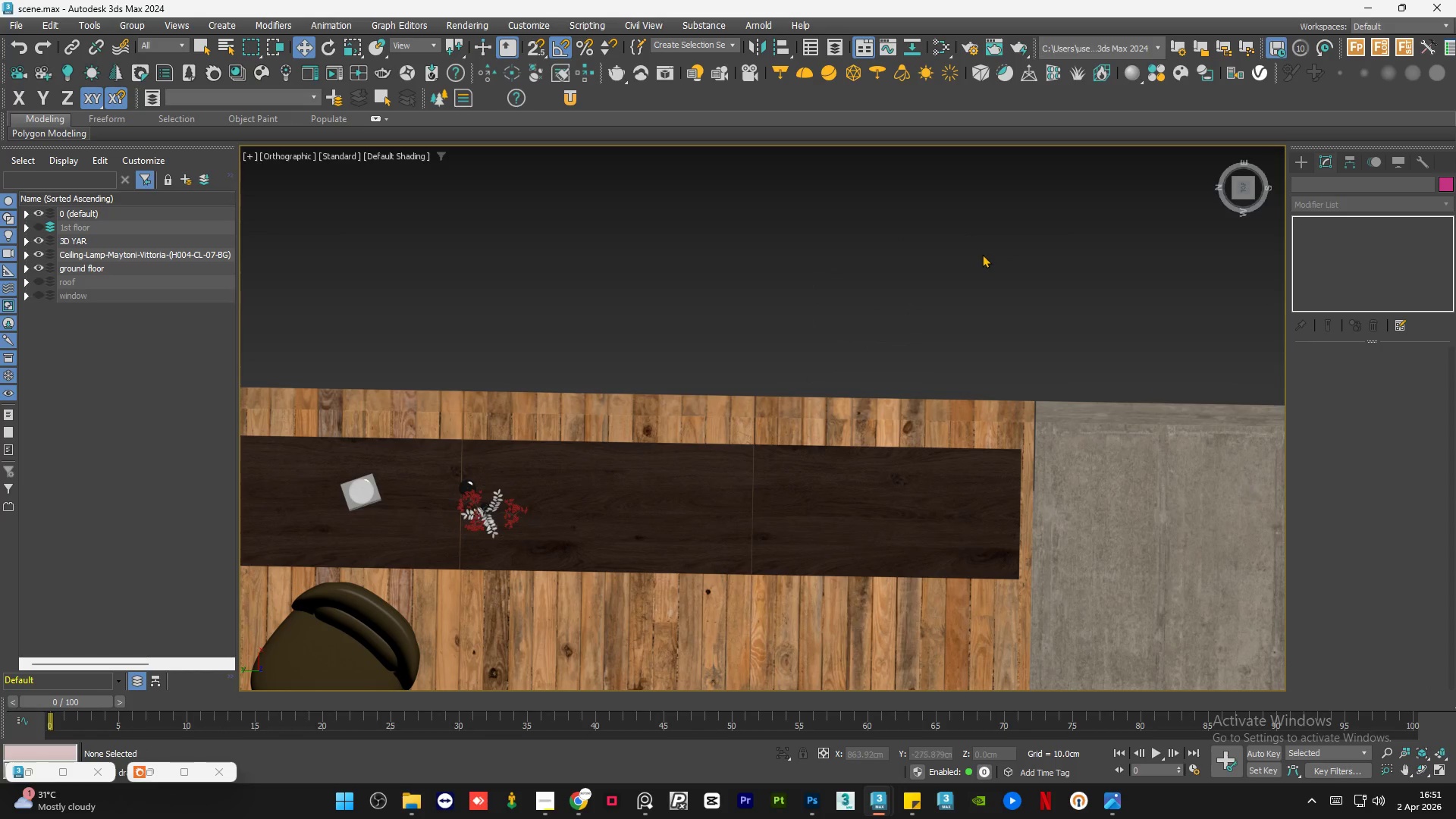 
left_click([981, 254])
 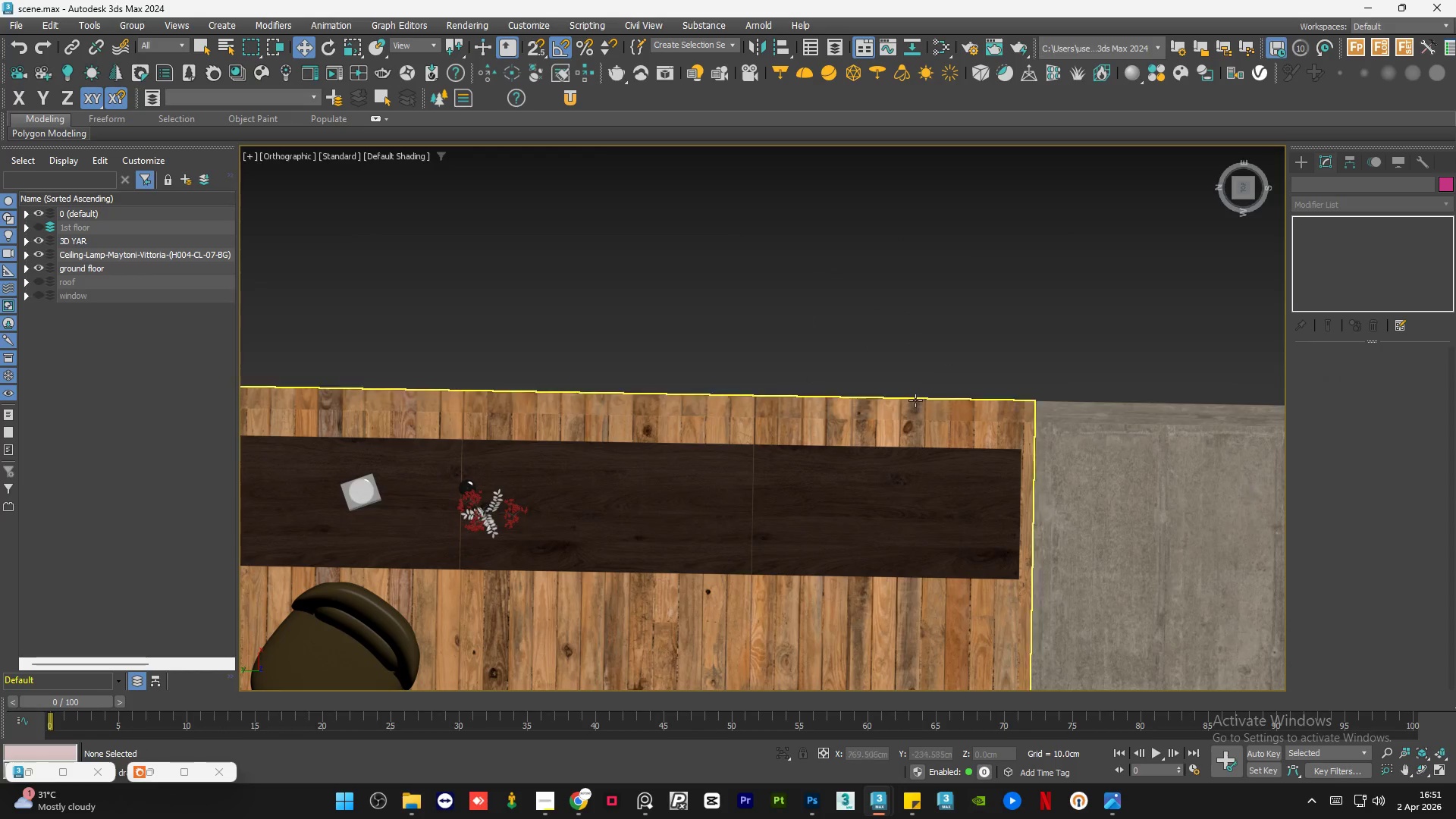 
hold_key(key=AltLeft, duration=1.24)
 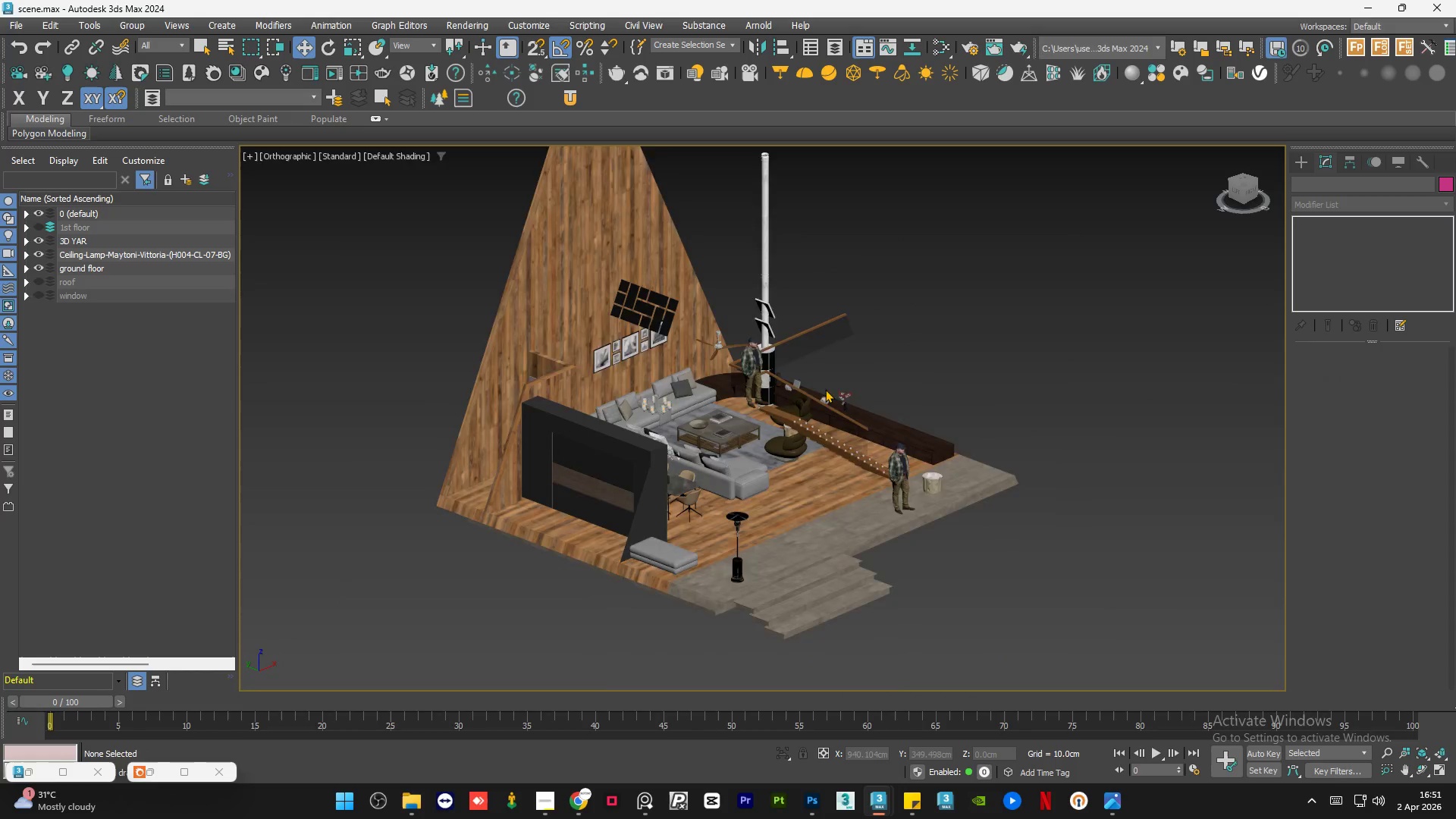 
scroll: coordinate [915, 402], scroll_direction: down, amount: 4.0
 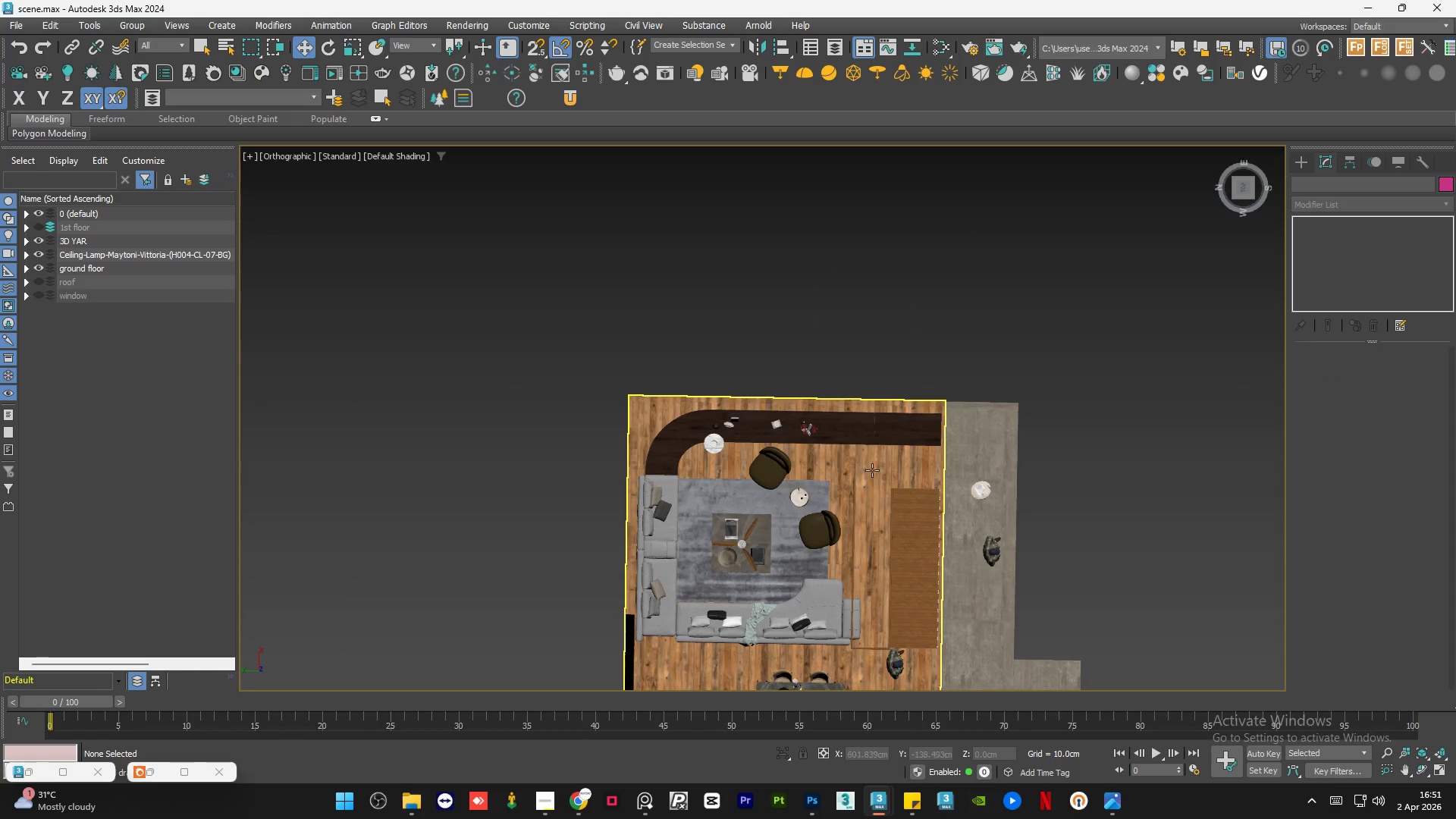 
scroll: coordinate [834, 394], scroll_direction: up, amount: 6.0
 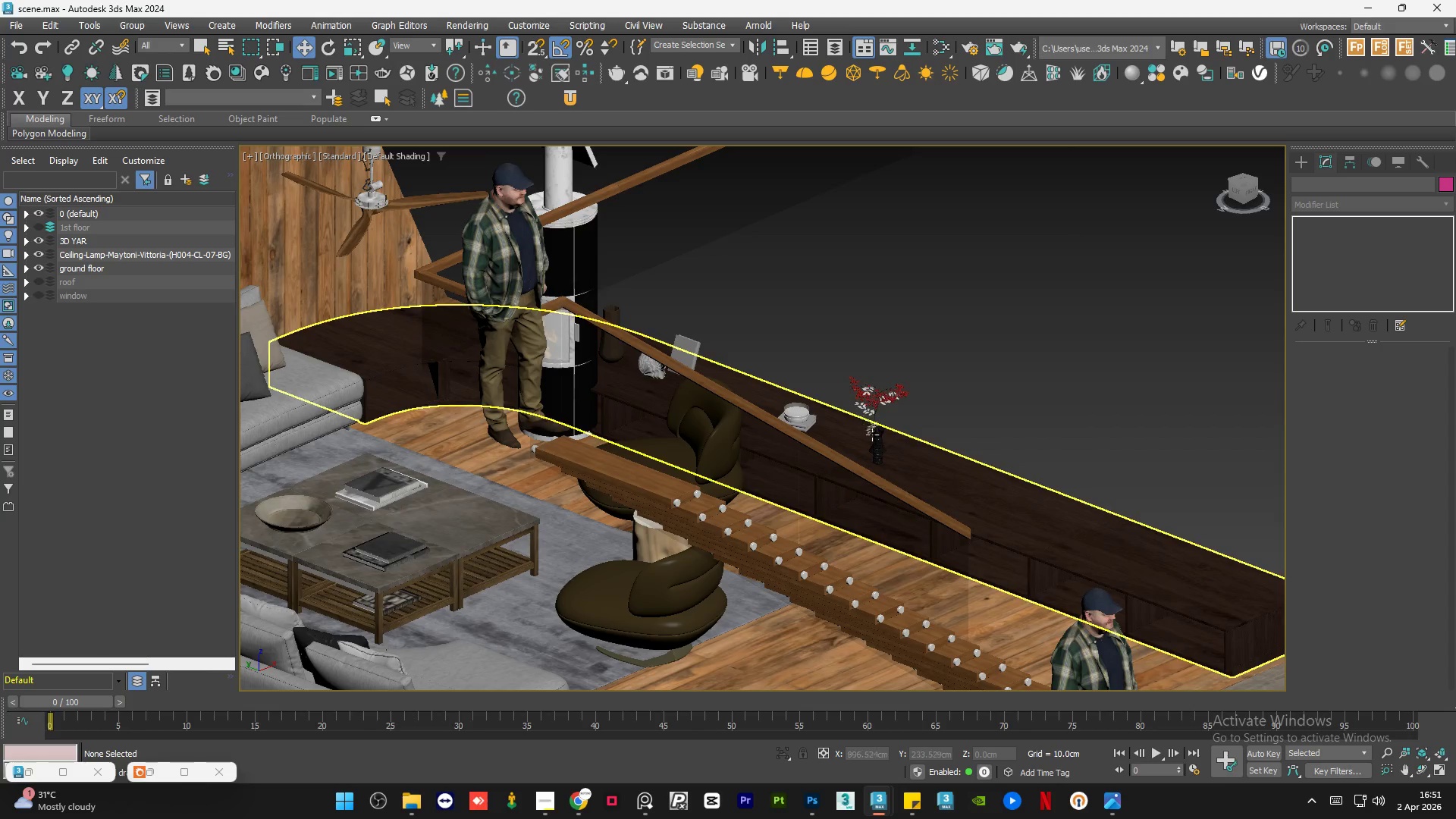 
left_click([879, 441])
 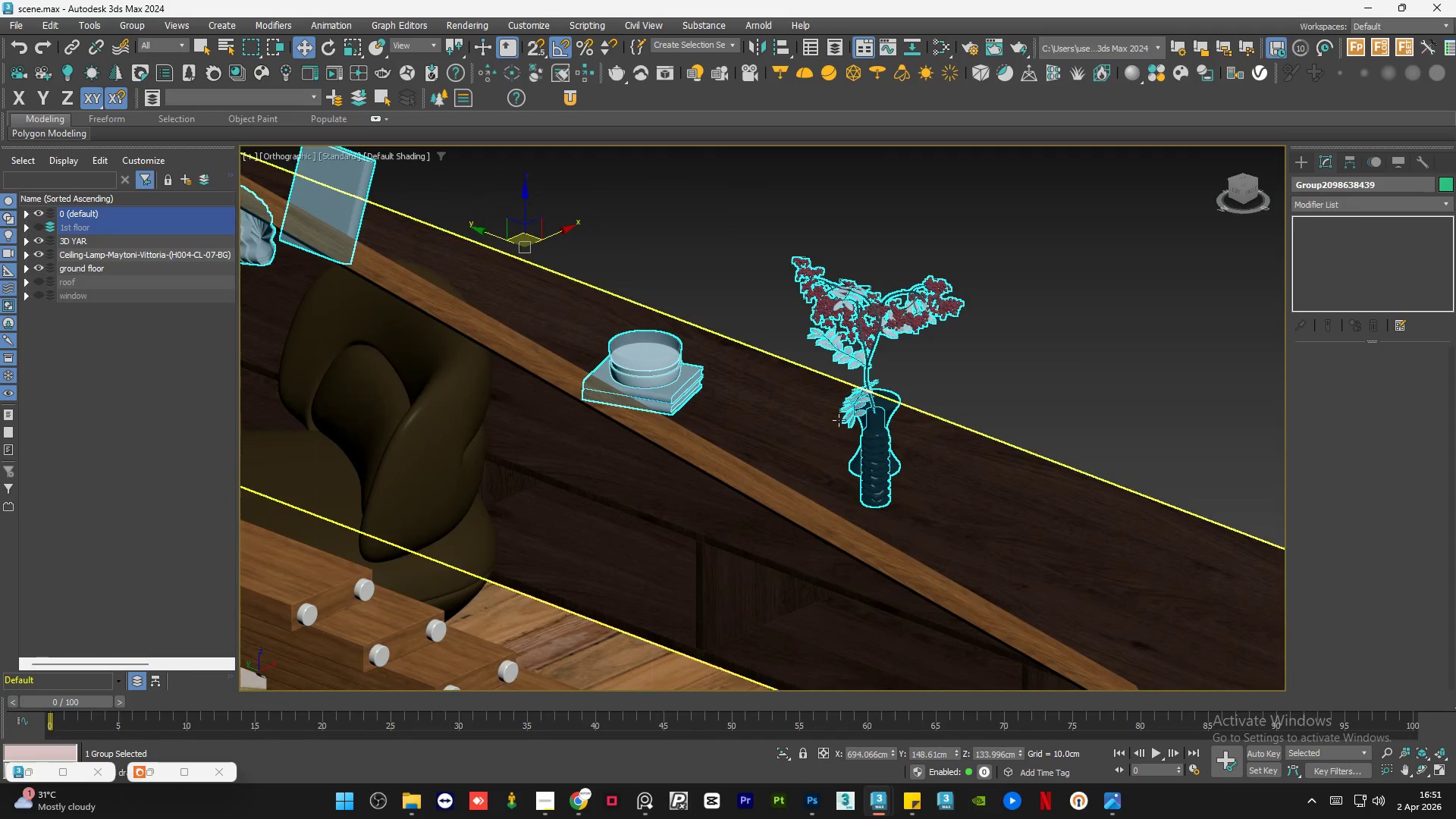 
scroll: coordinate [879, 441], scroll_direction: up, amount: 3.0
 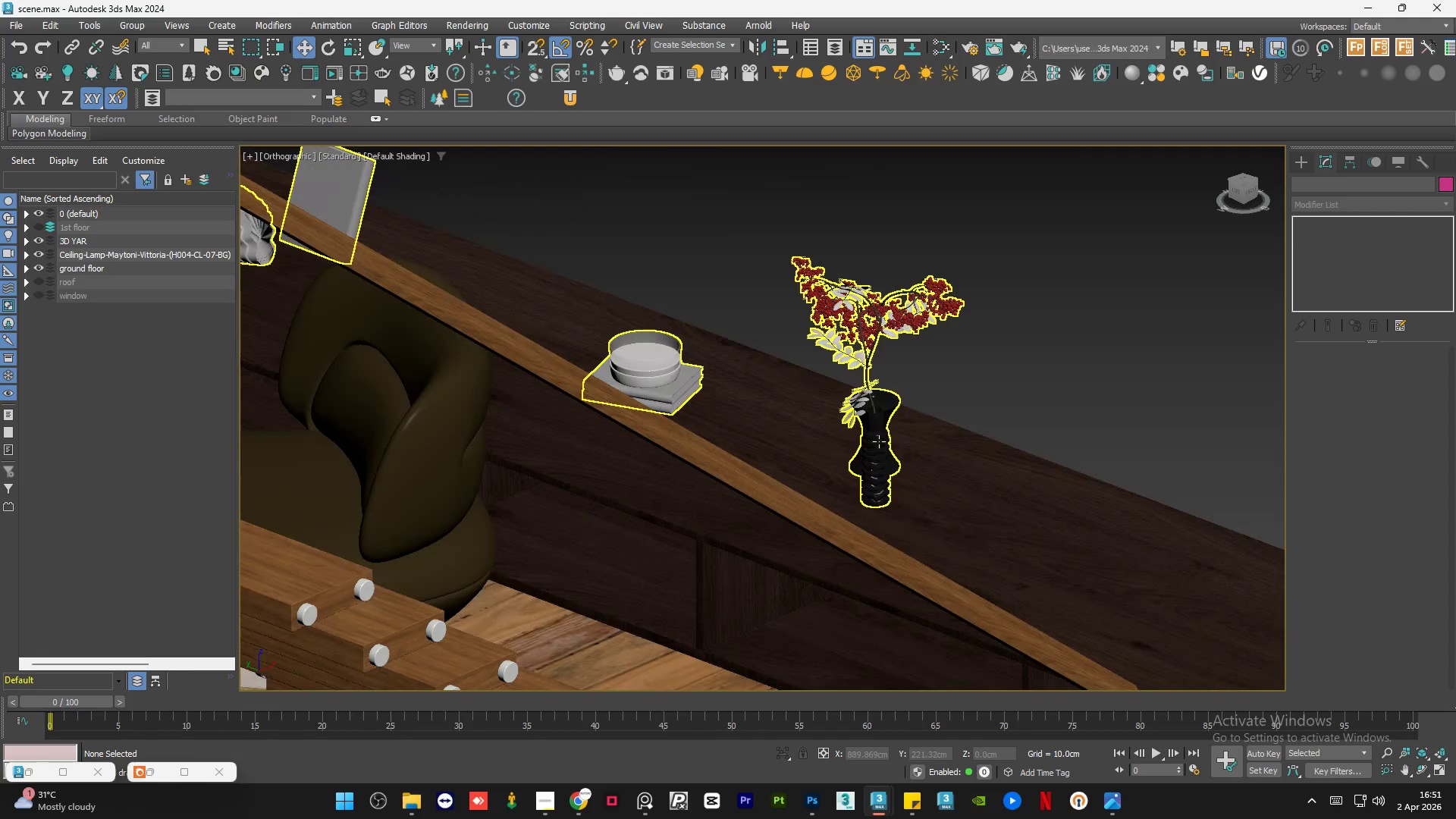 
hold_key(key=AltLeft, duration=0.88)
 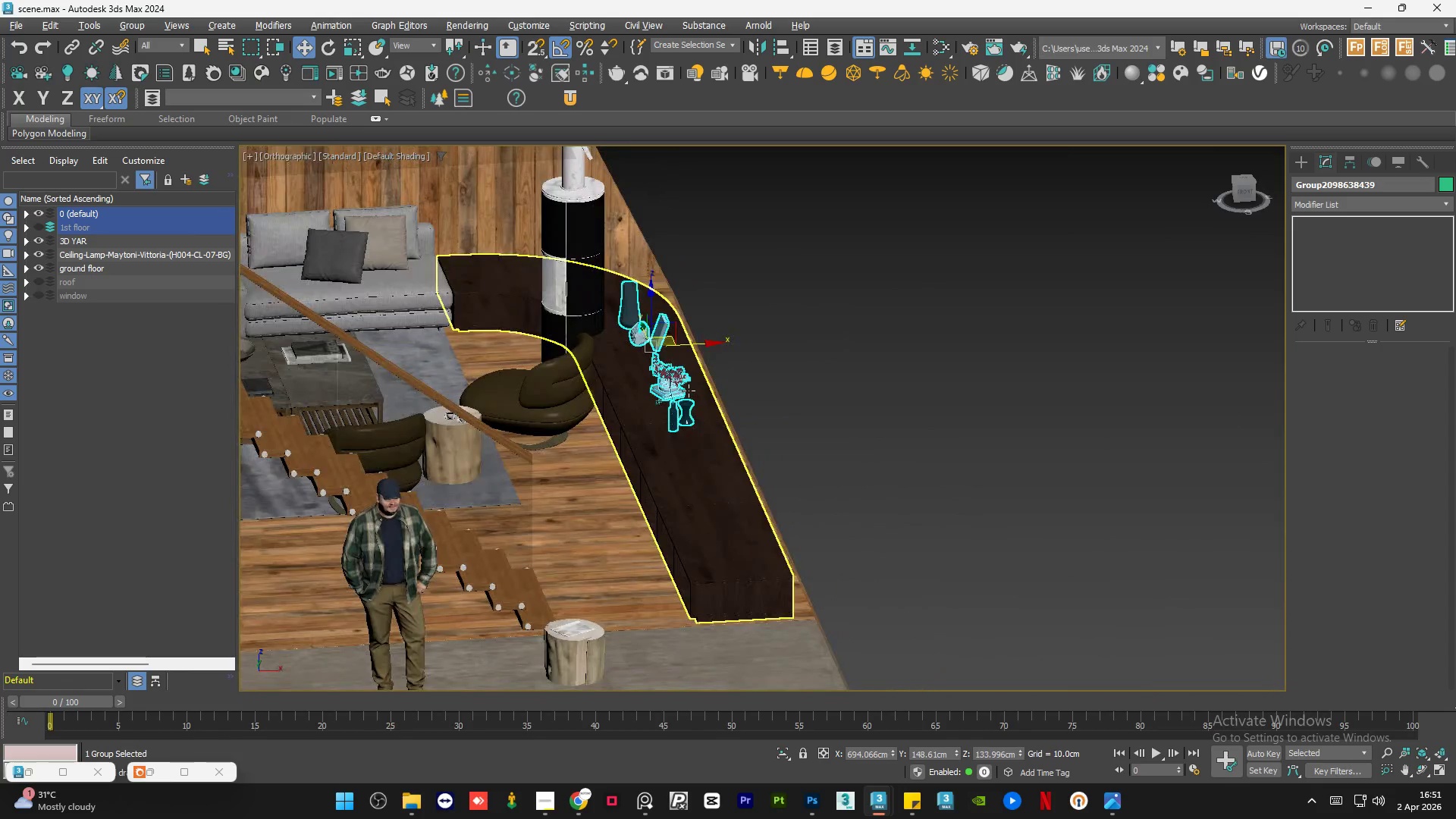 
hold_key(key=AltLeft, duration=1.5)
 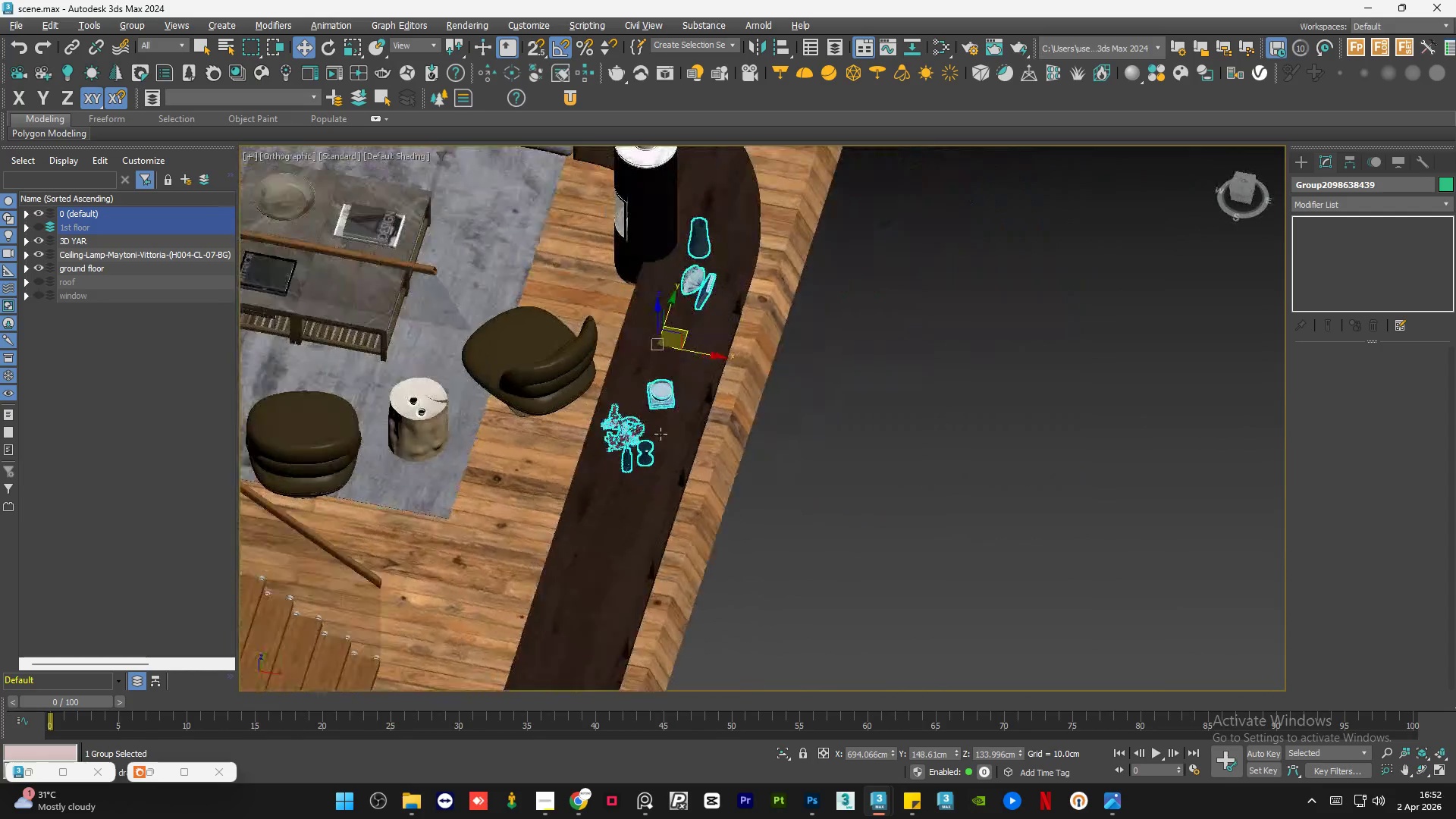 
scroll: coordinate [690, 391], scroll_direction: down, amount: 3.0
 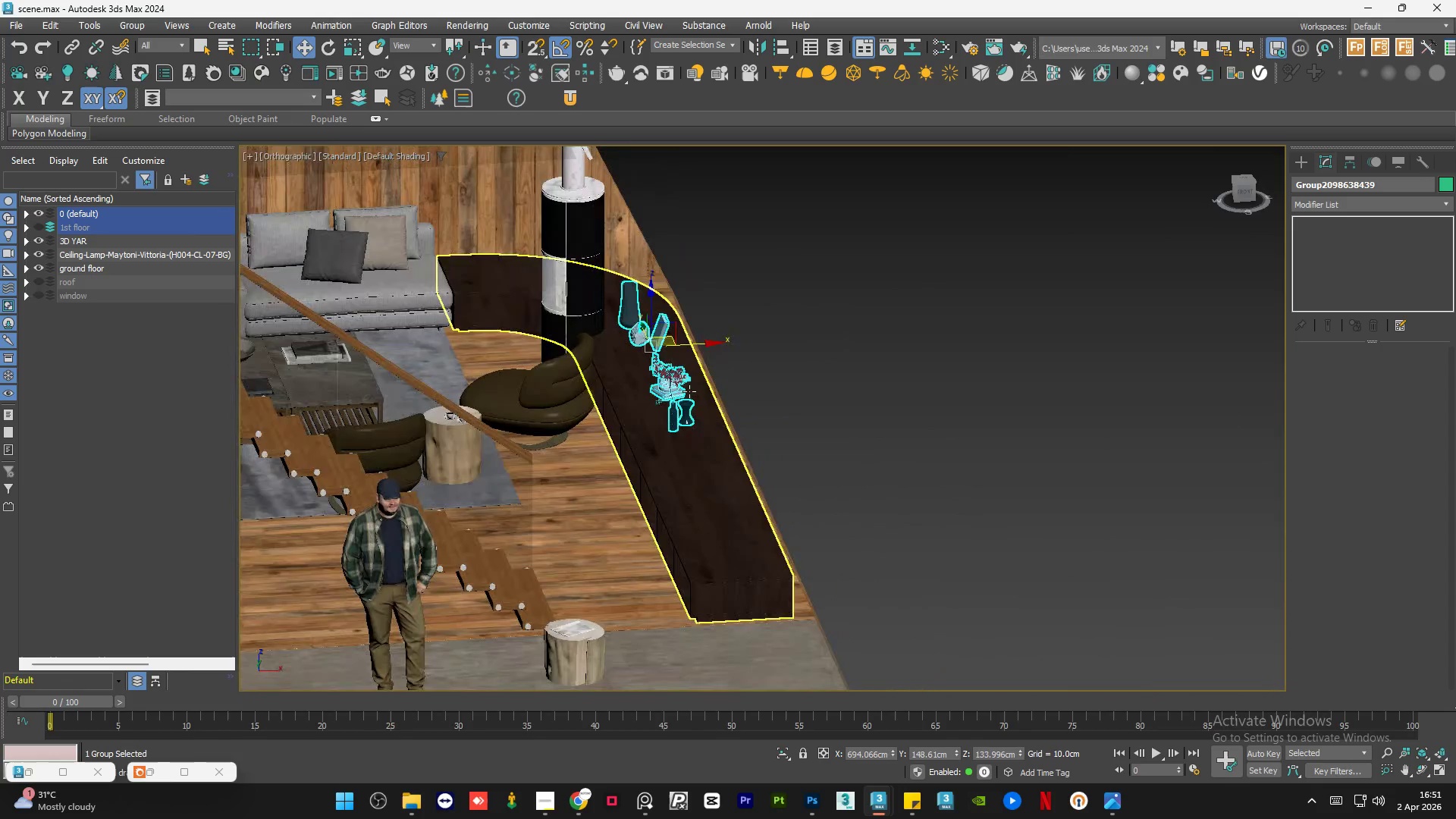 
hold_key(key=AltLeft, duration=1.51)
 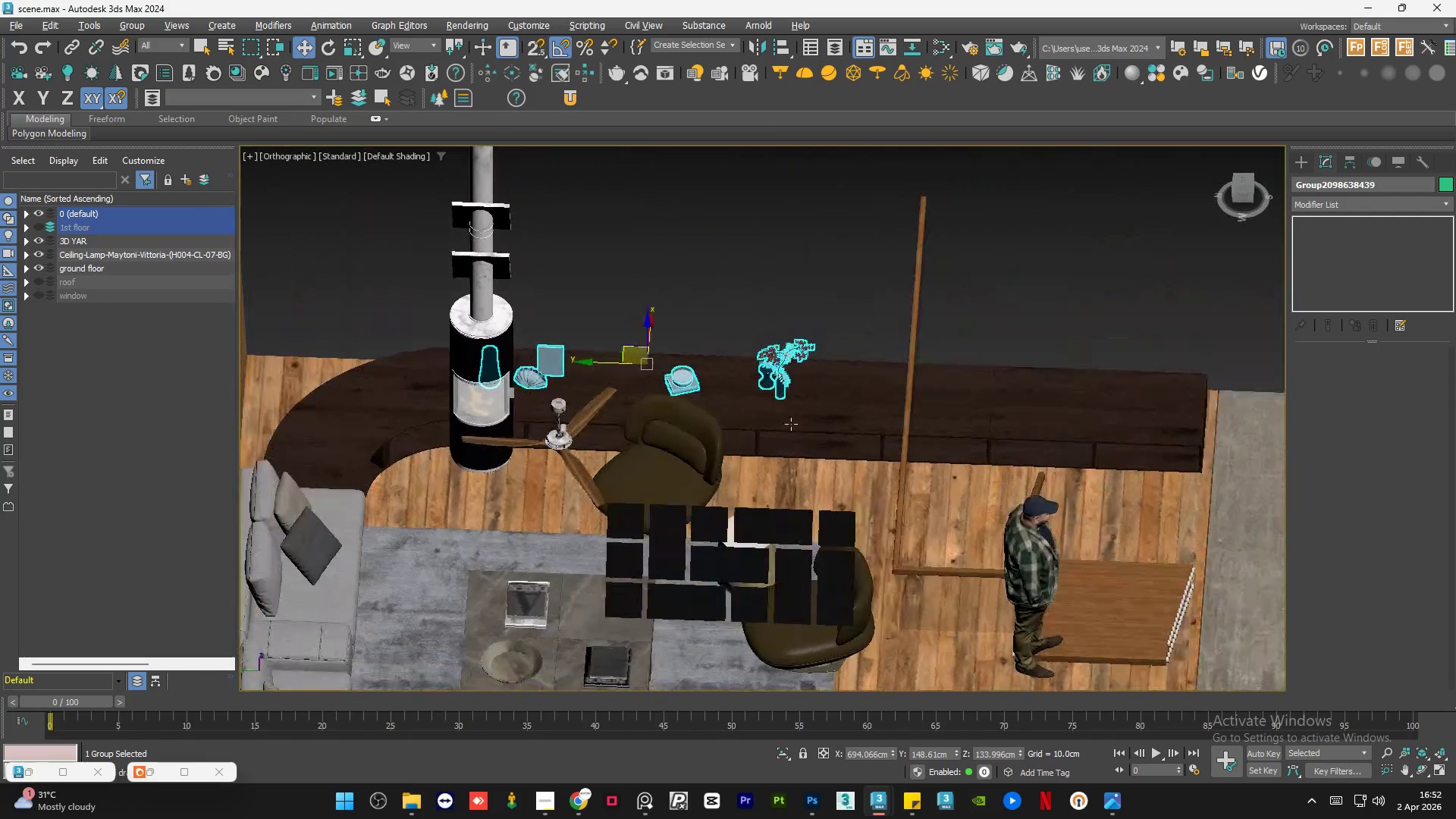 
hold_key(key=AltLeft, duration=1.47)
 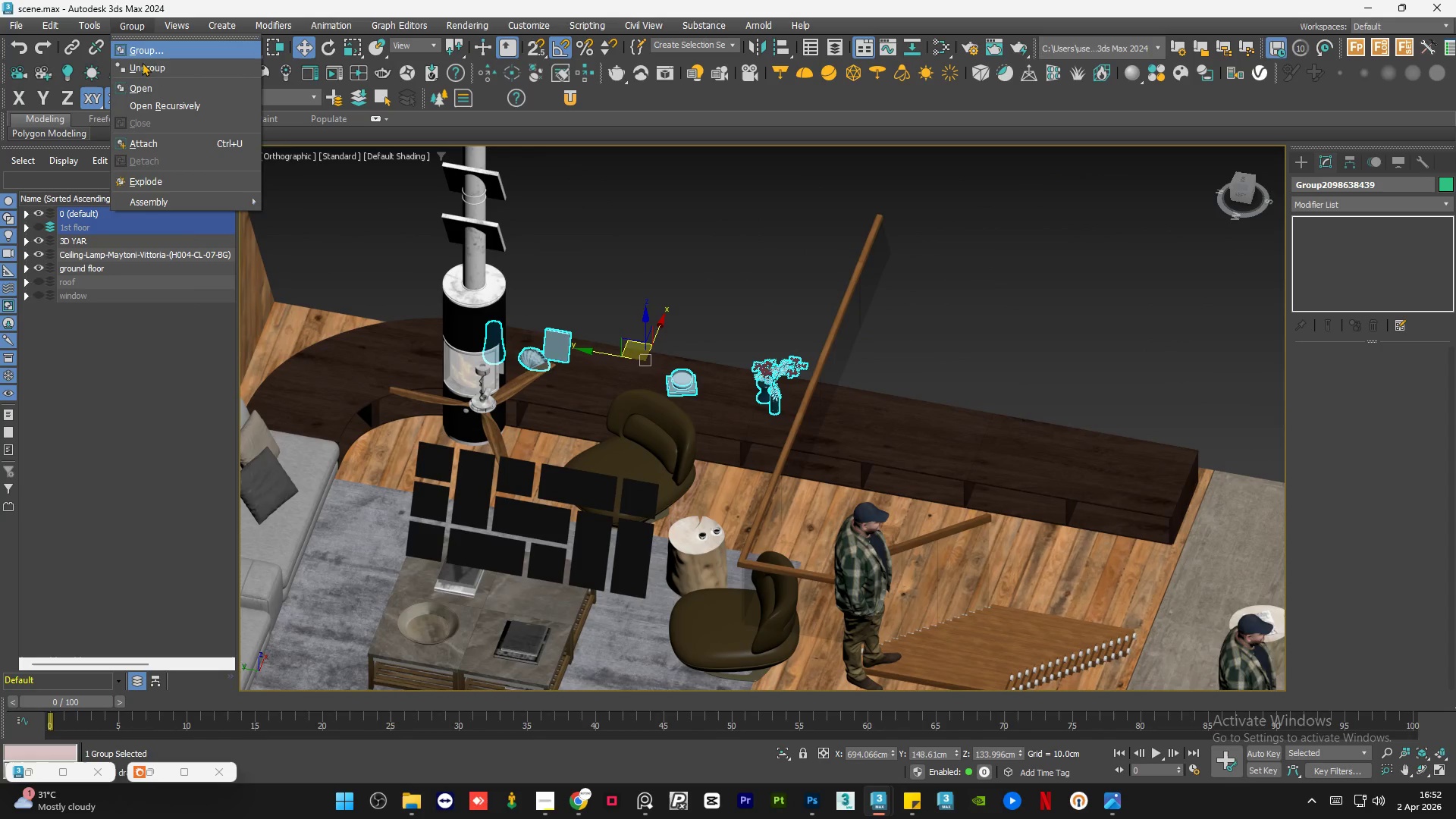 
left_click([142, 83])
 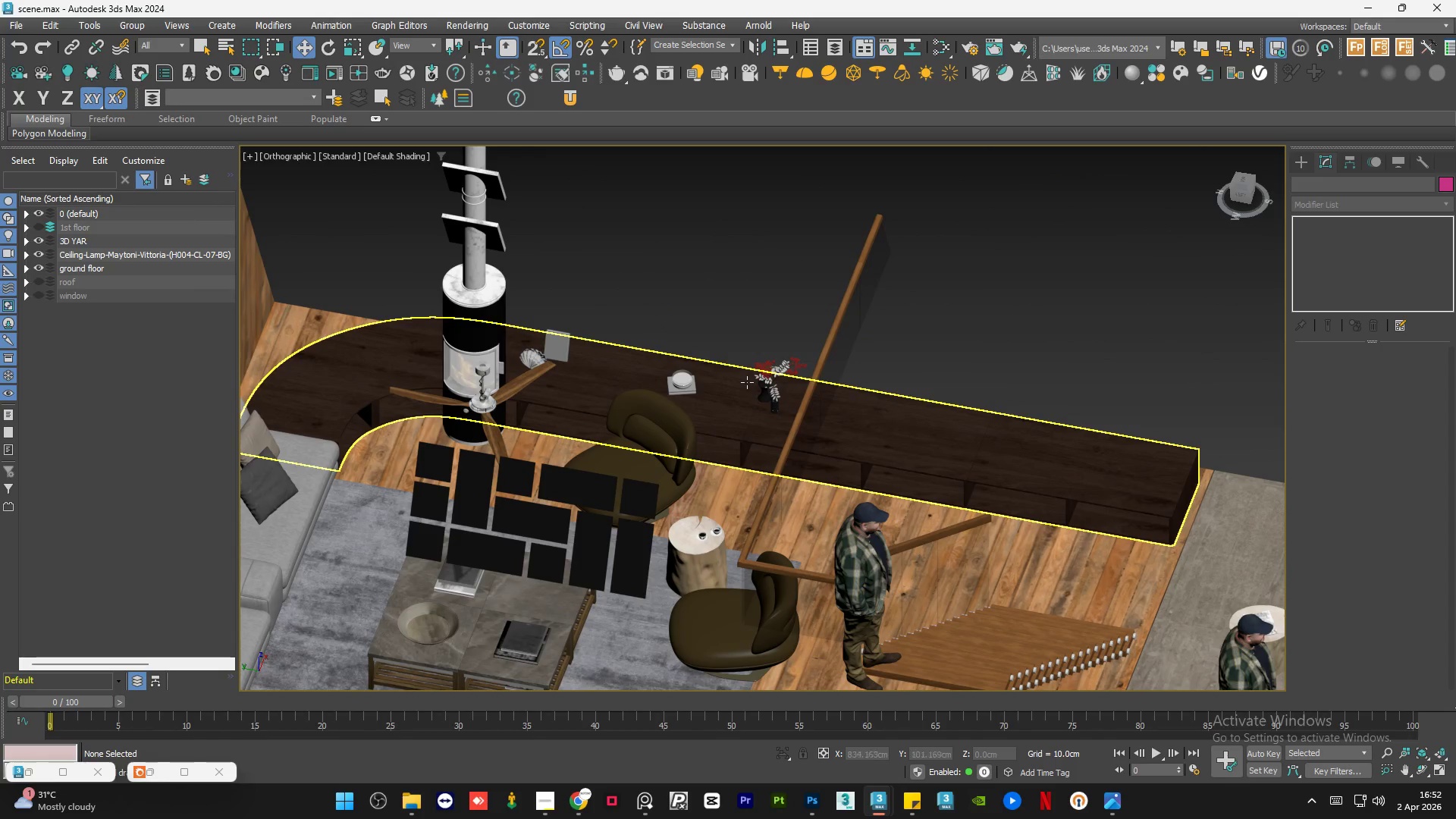 
scroll: coordinate [752, 382], scroll_direction: up, amount: 3.0
 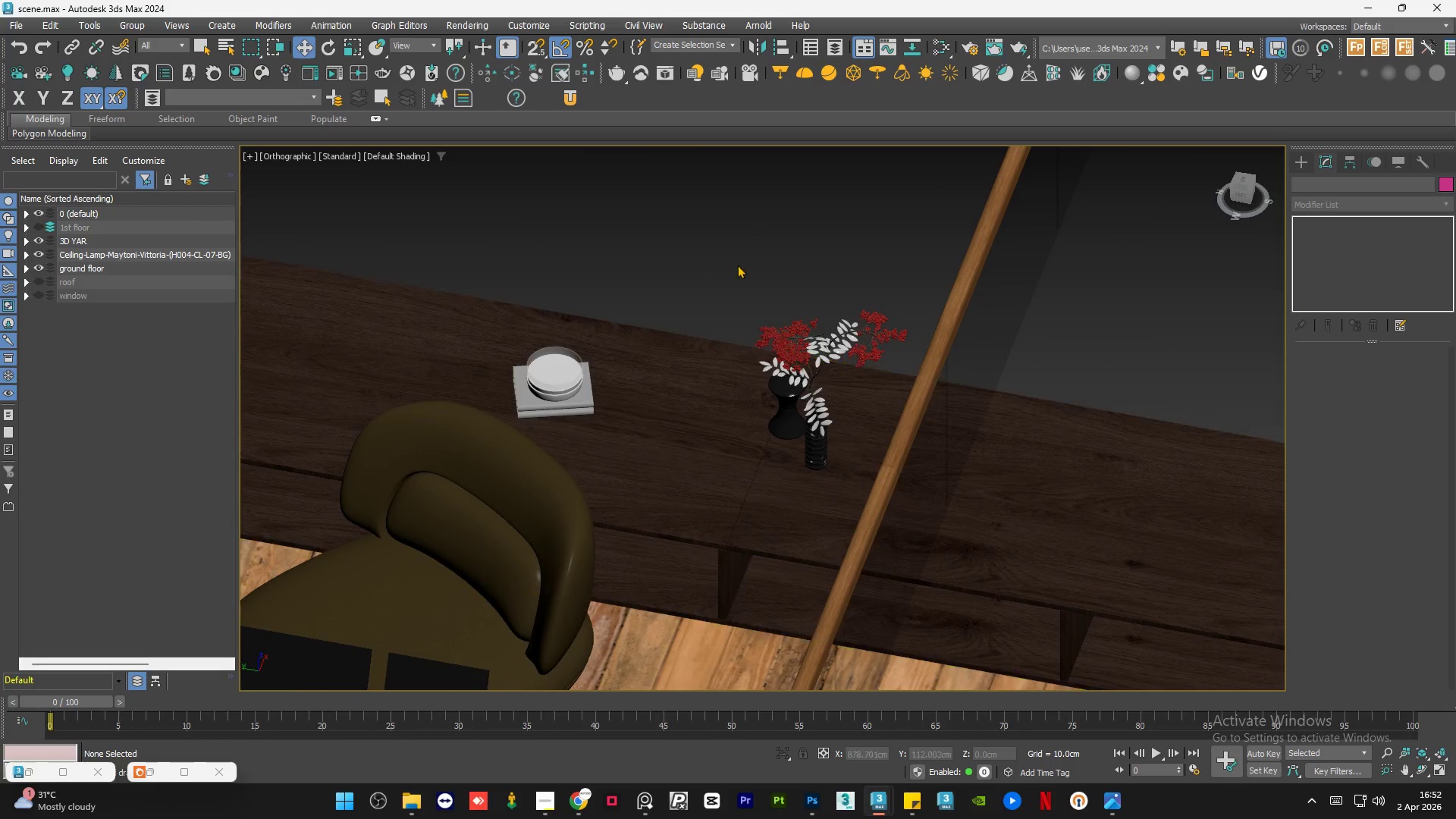 
left_click_drag(start_coordinate=[736, 265], to_coordinate=[871, 516])
 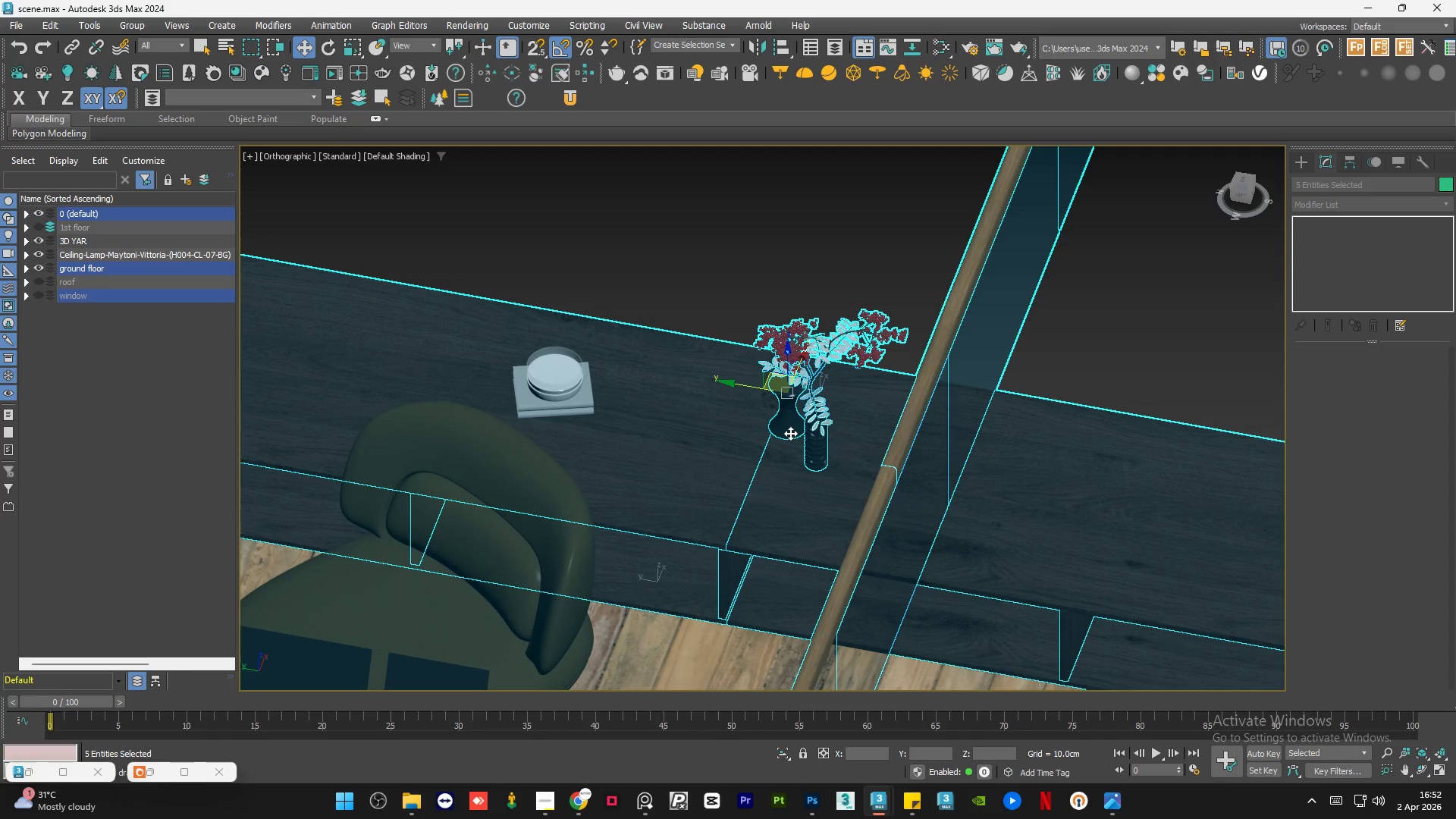 
hold_key(key=AltLeft, duration=0.33)
 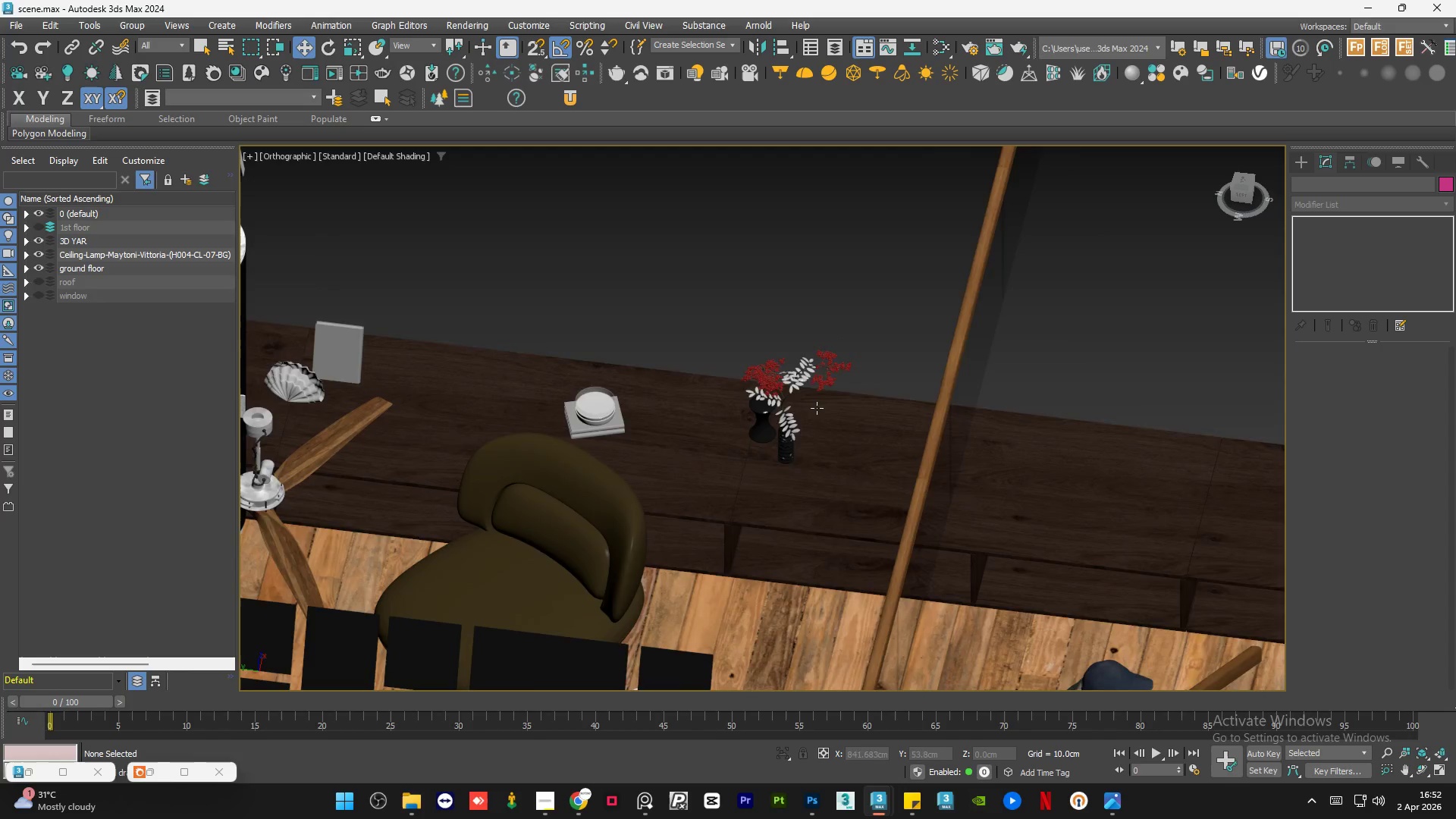 
scroll: coordinate [790, 433], scroll_direction: down, amount: 1.0
 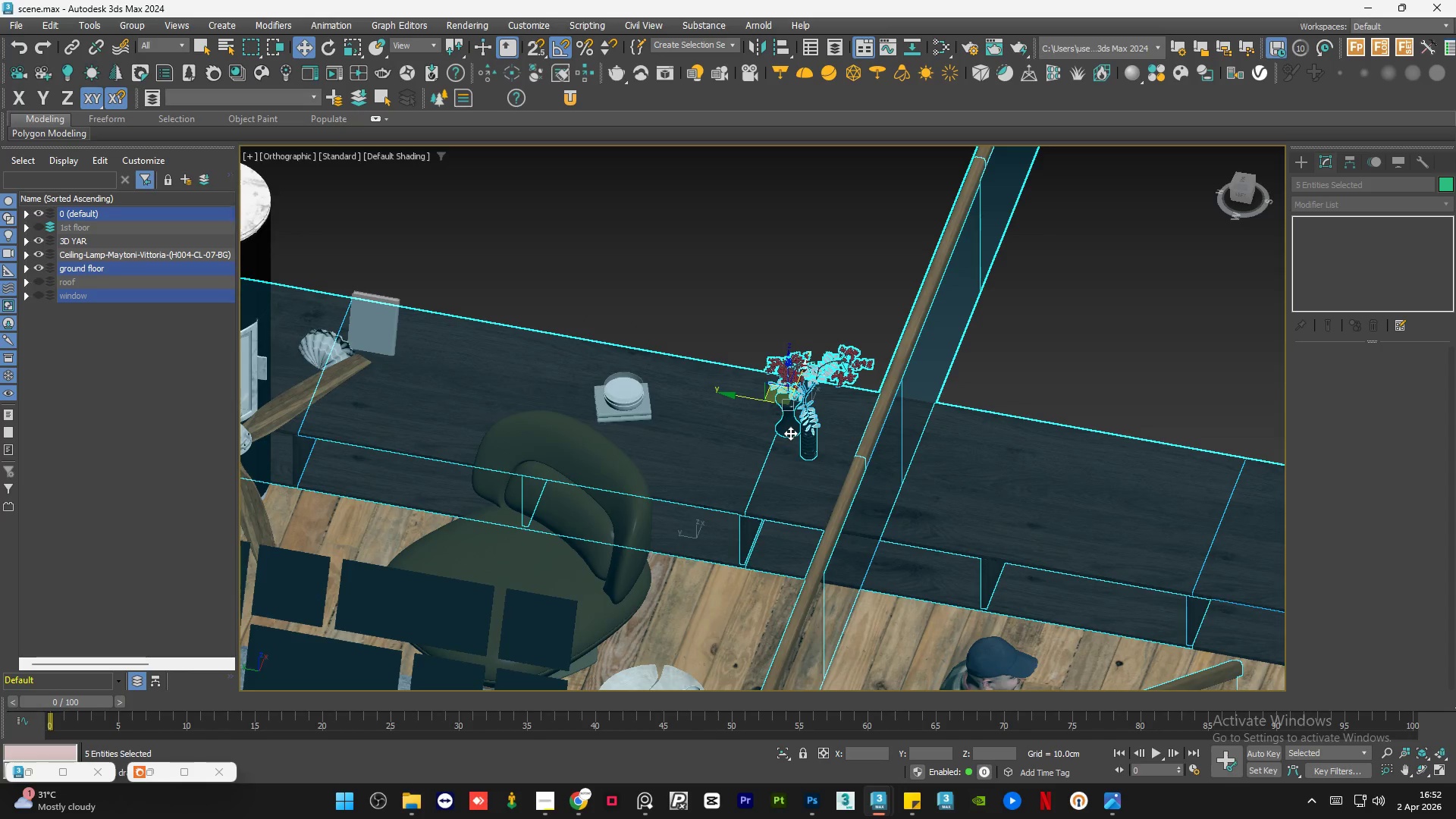 
scroll: coordinate [773, 419], scroll_direction: up, amount: 2.0
 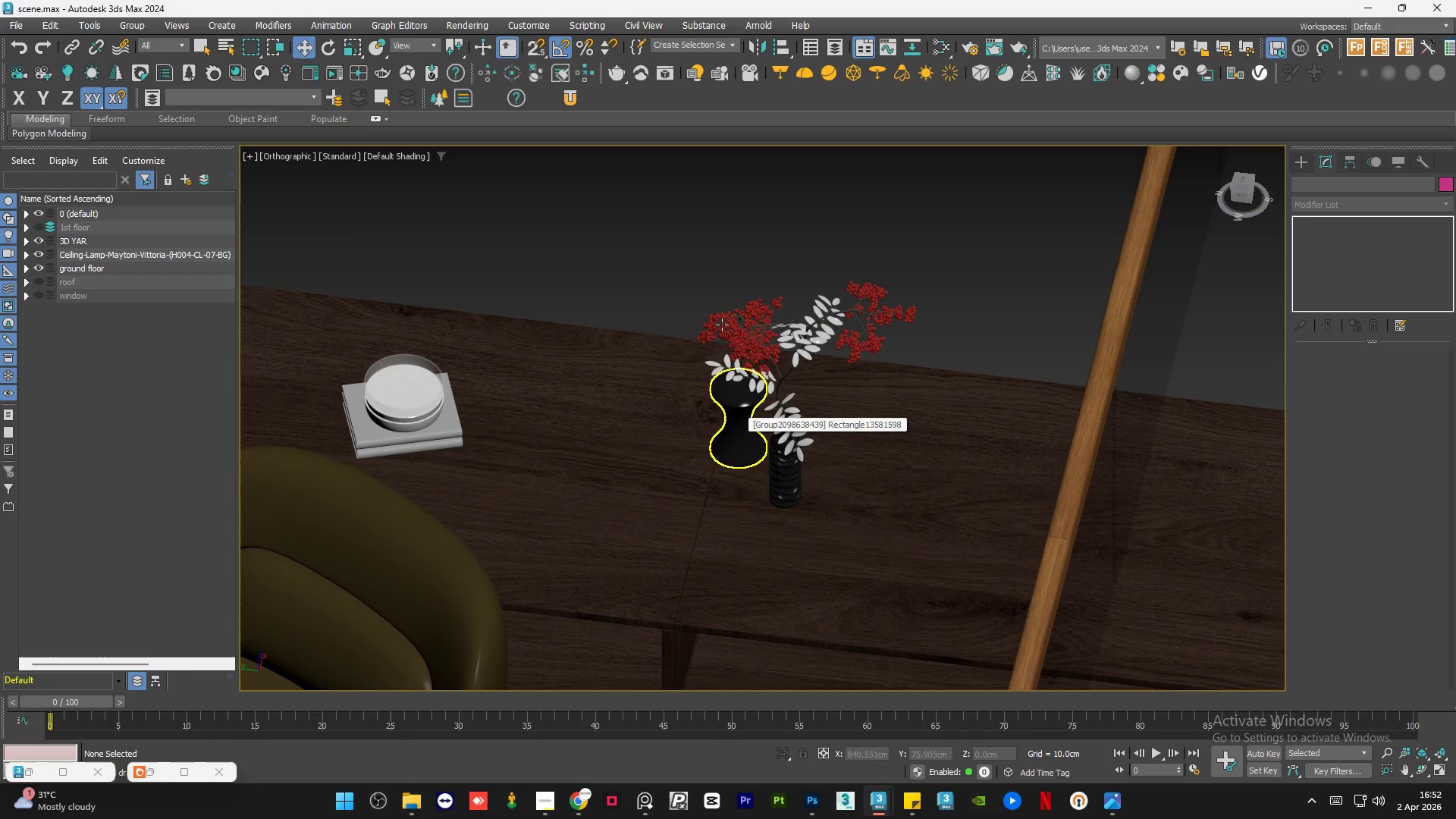 
left_click_drag(start_coordinate=[682, 222], to_coordinate=[843, 495])
 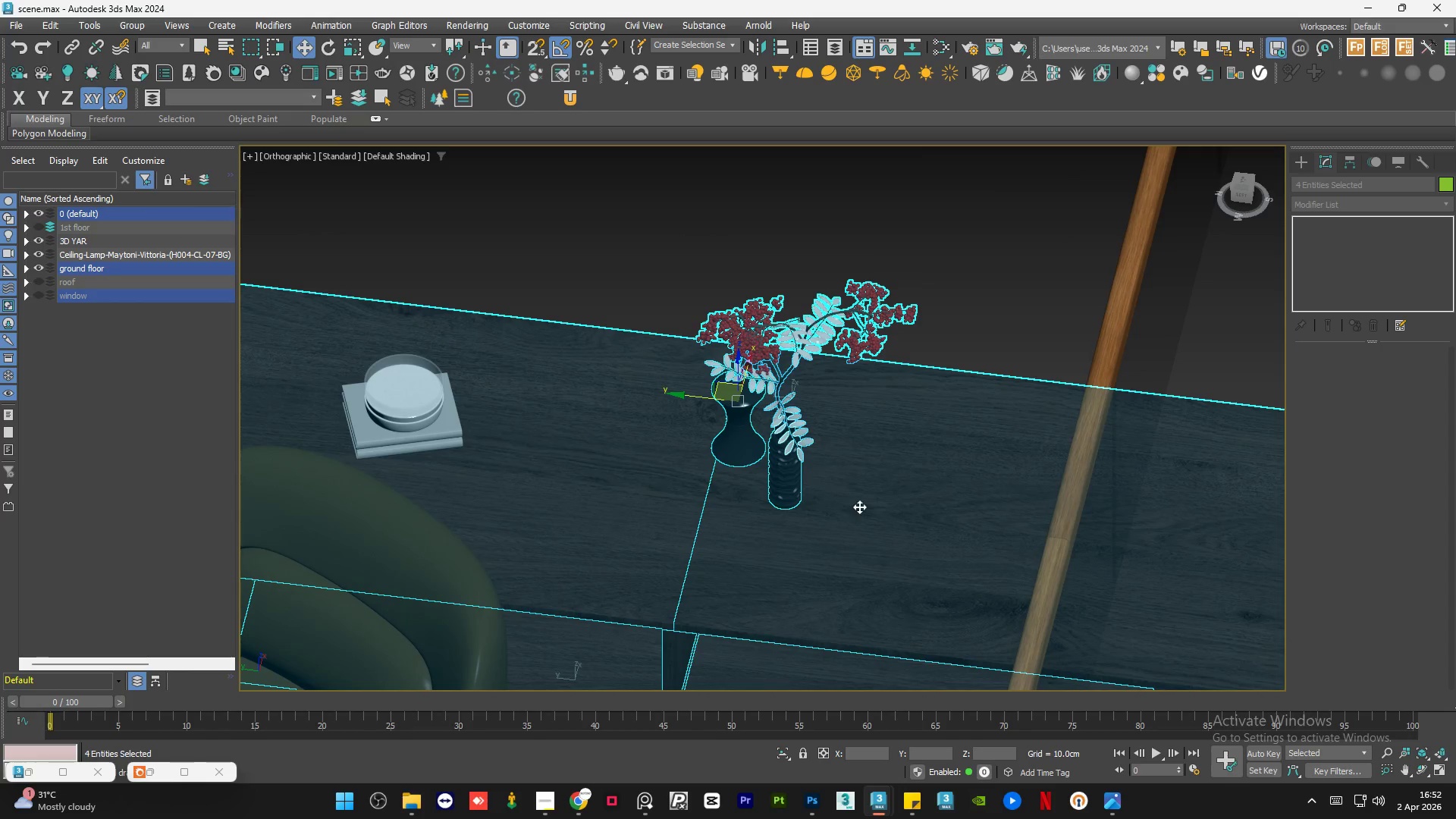 
hold_key(key=AltLeft, duration=0.48)
left_click([861, 504])
 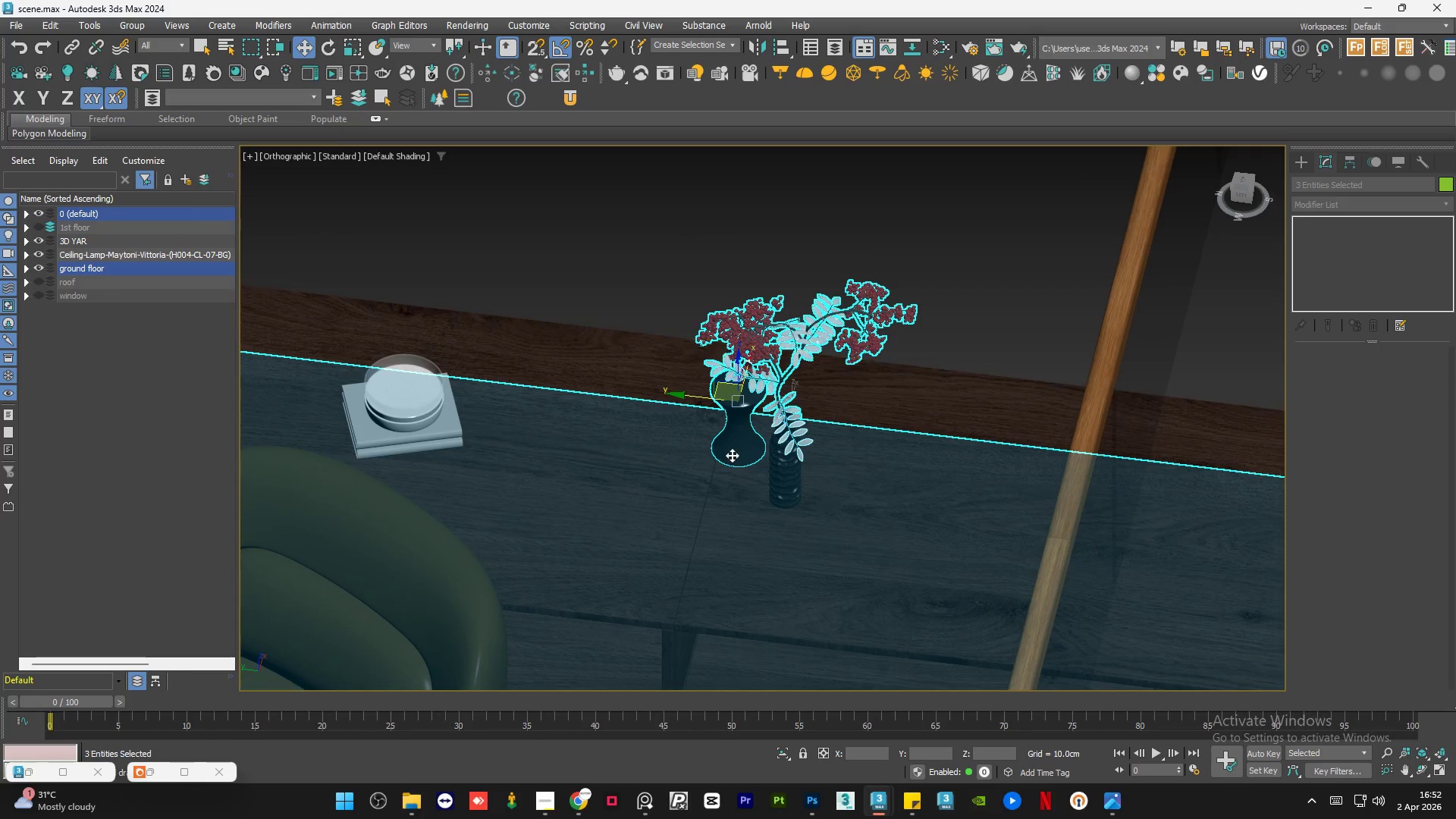 
hold_key(key=AltLeft, duration=0.77)
 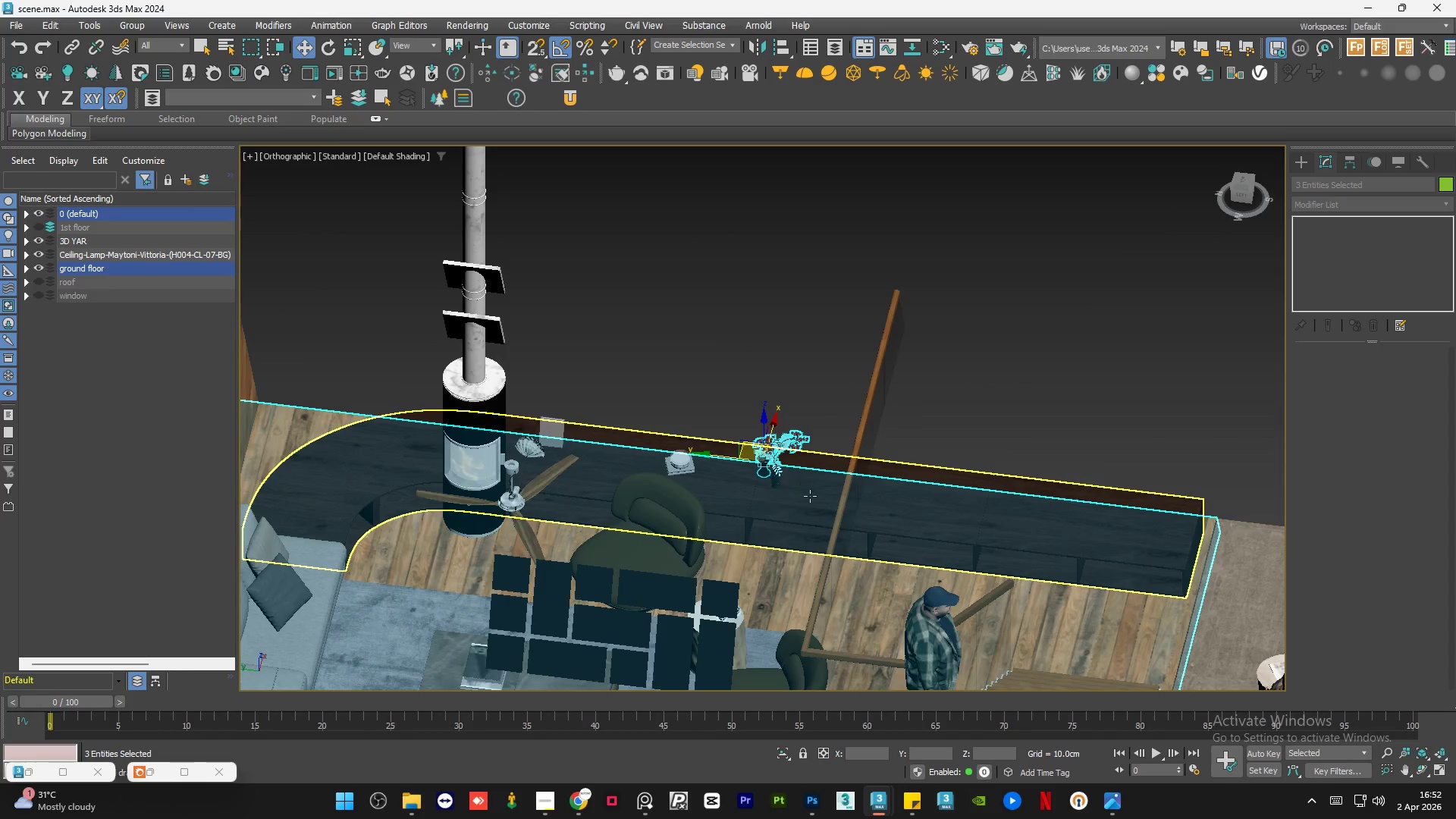 
scroll: coordinate [736, 450], scroll_direction: down, amount: 1.0
 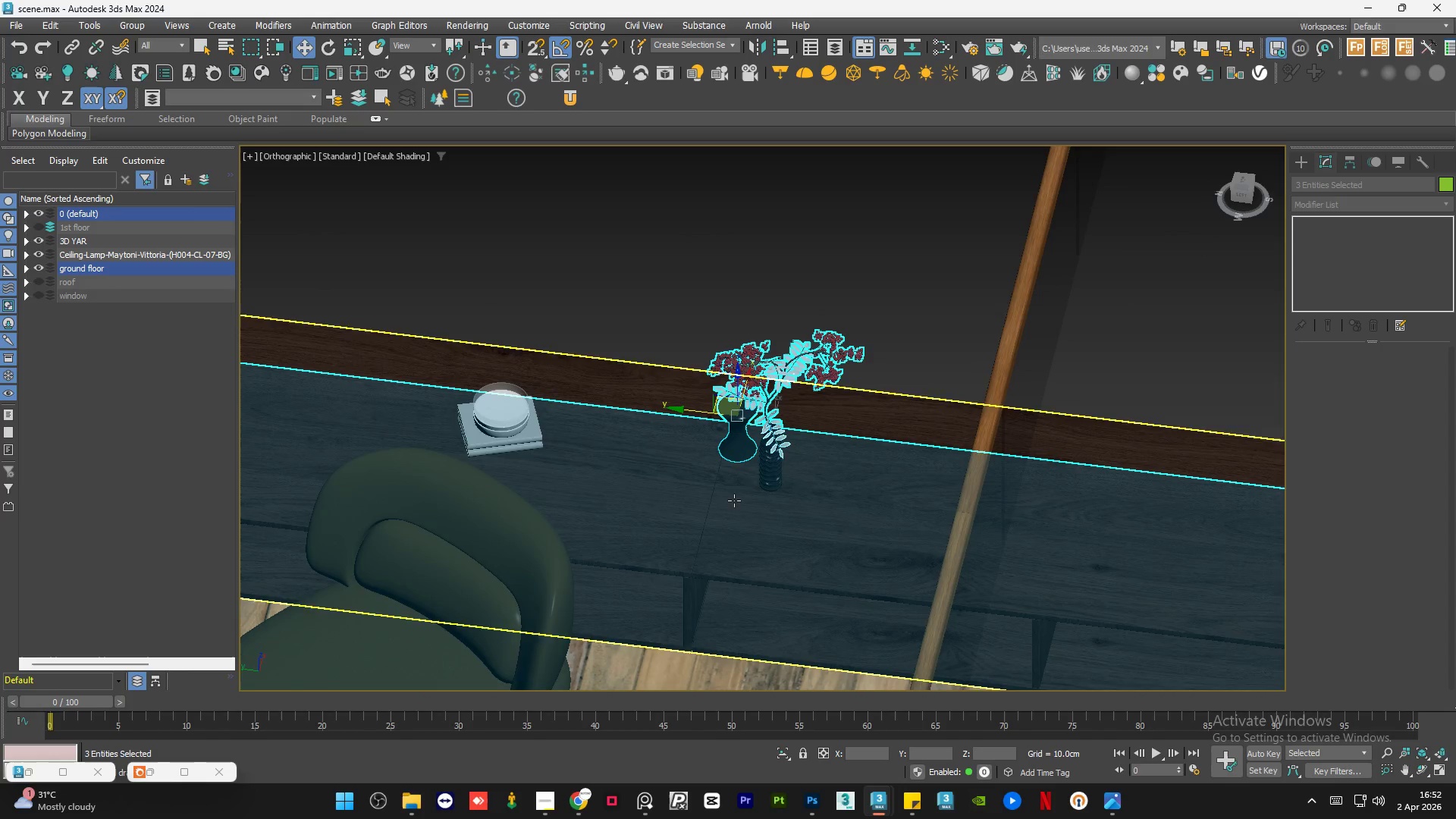 
left_click([734, 607])
 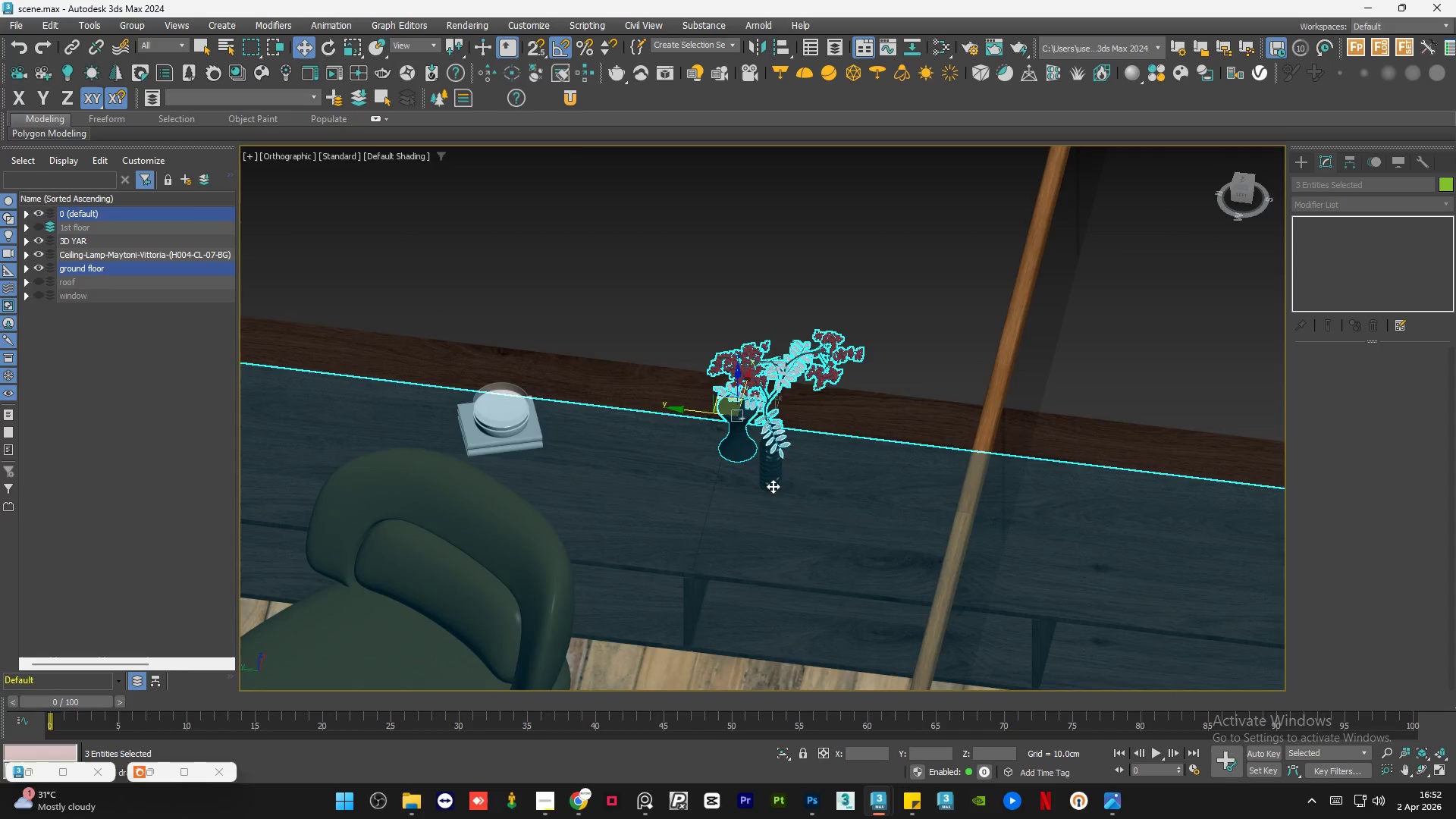 
hold_key(key=AltLeft, duration=1.31)
 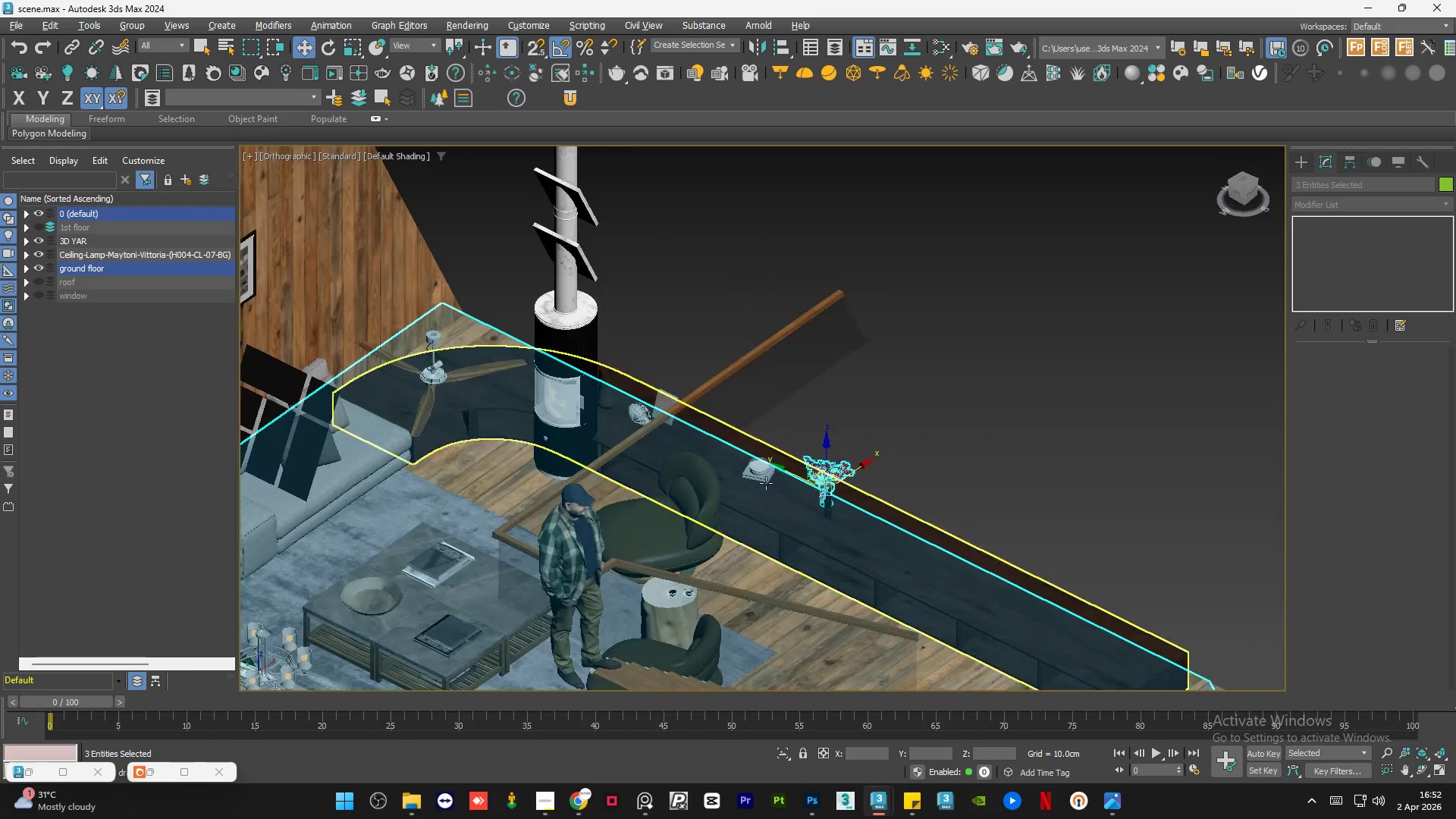 
scroll: coordinate [780, 485], scroll_direction: down, amount: 3.0
 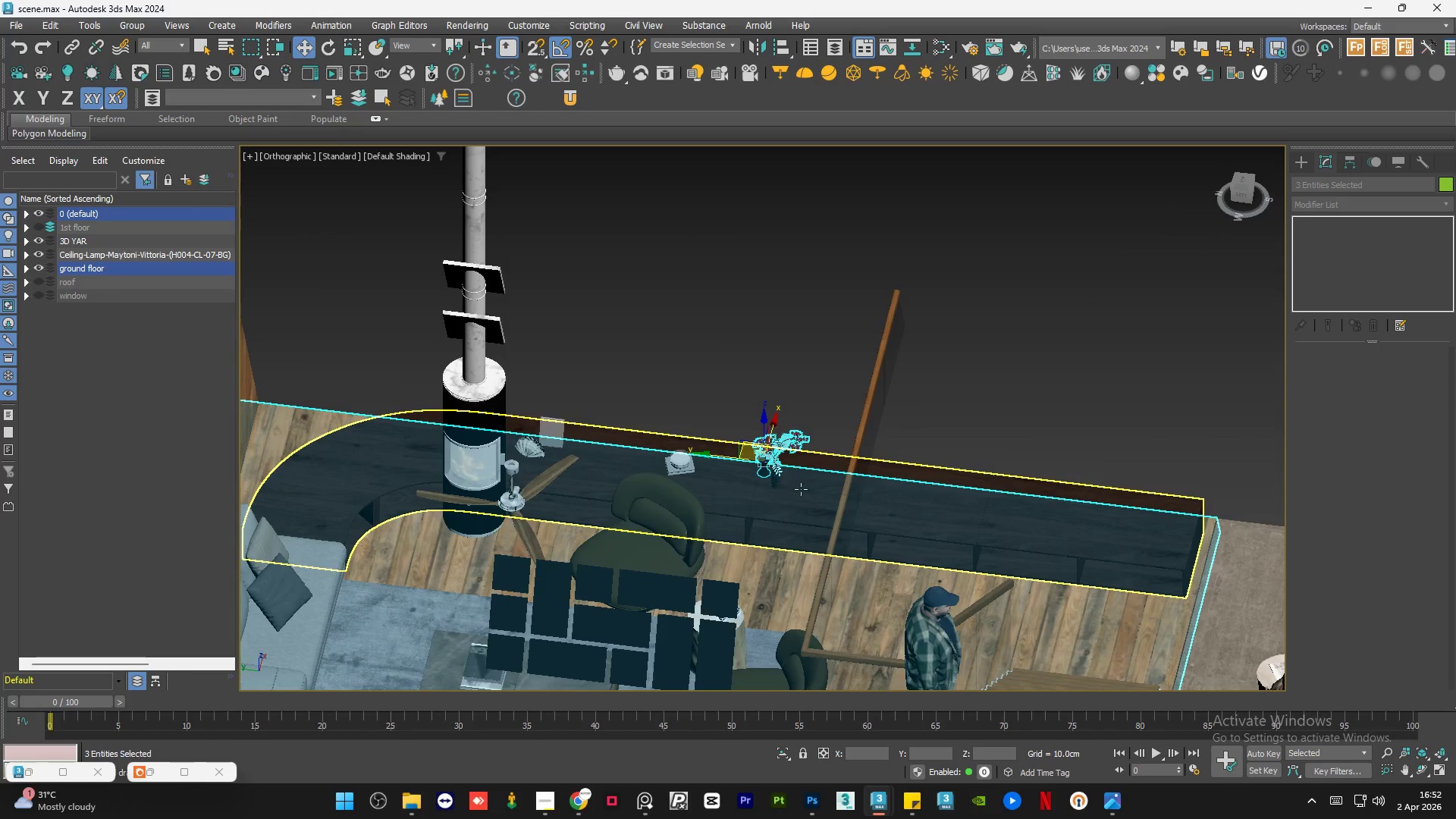 
key(Alt+AltLeft)
 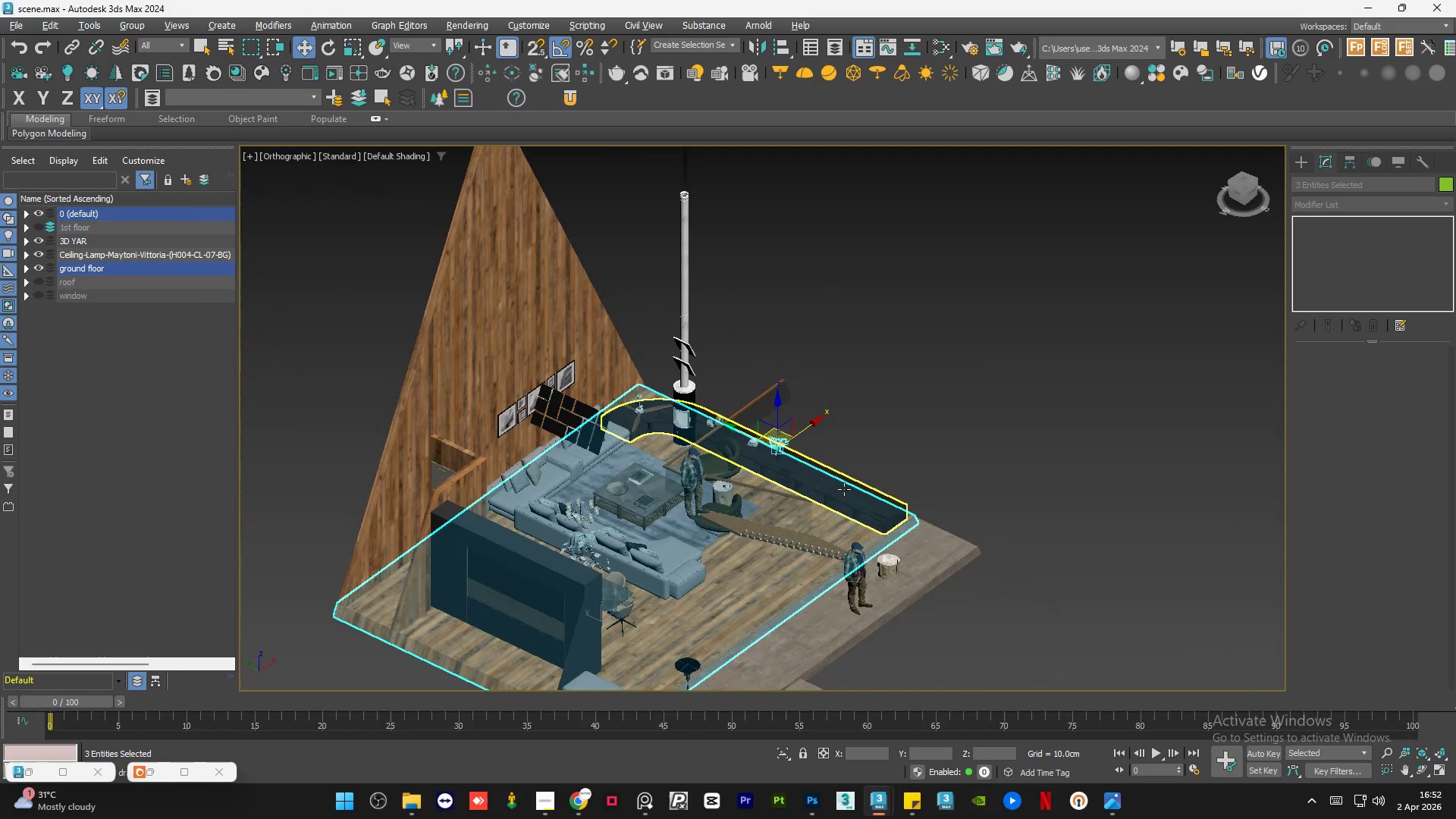 
scroll: coordinate [748, 411], scroll_direction: down, amount: 3.0
 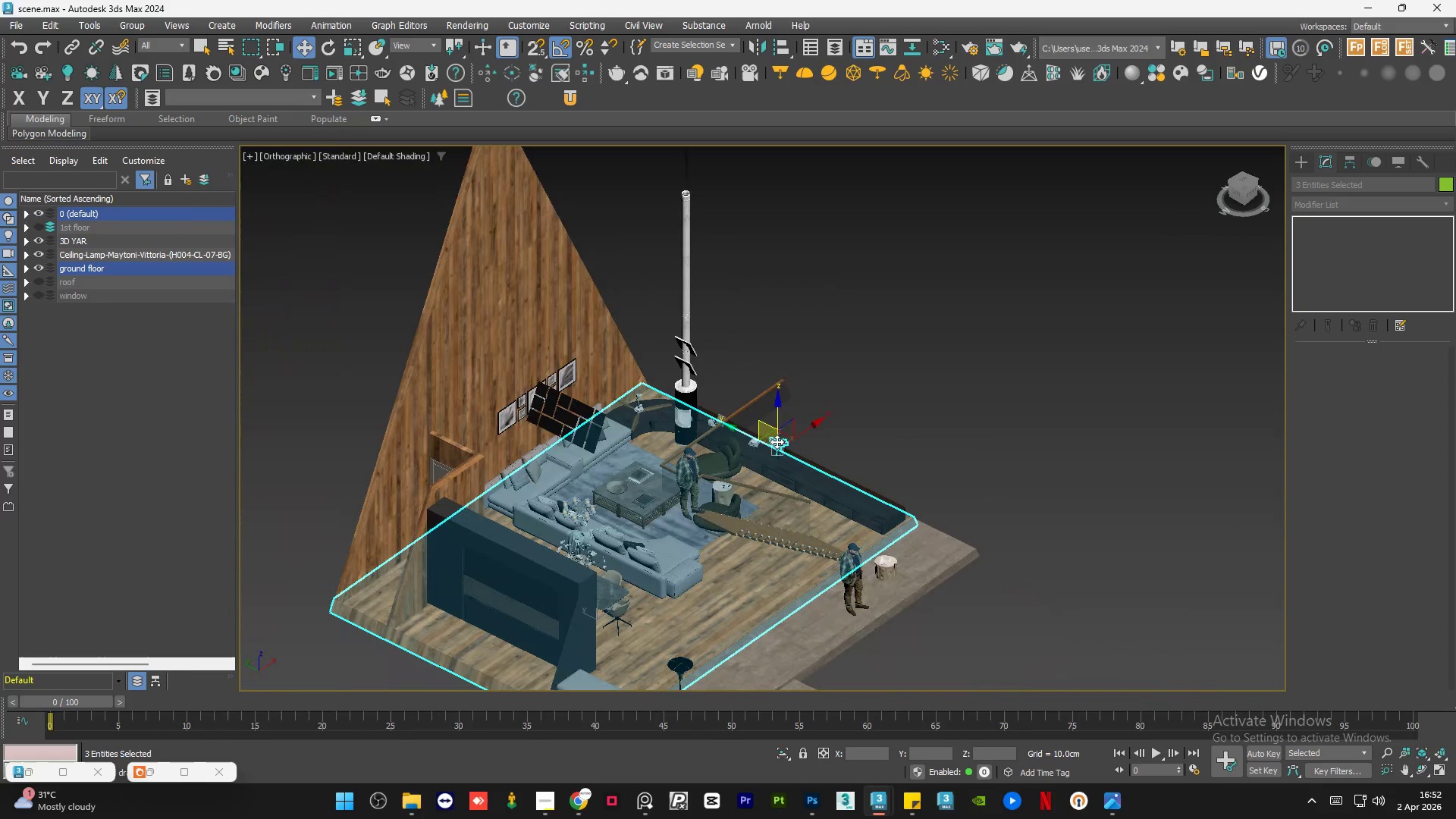 
hold_key(key=AltLeft, duration=0.58)
left_click([844, 525])
 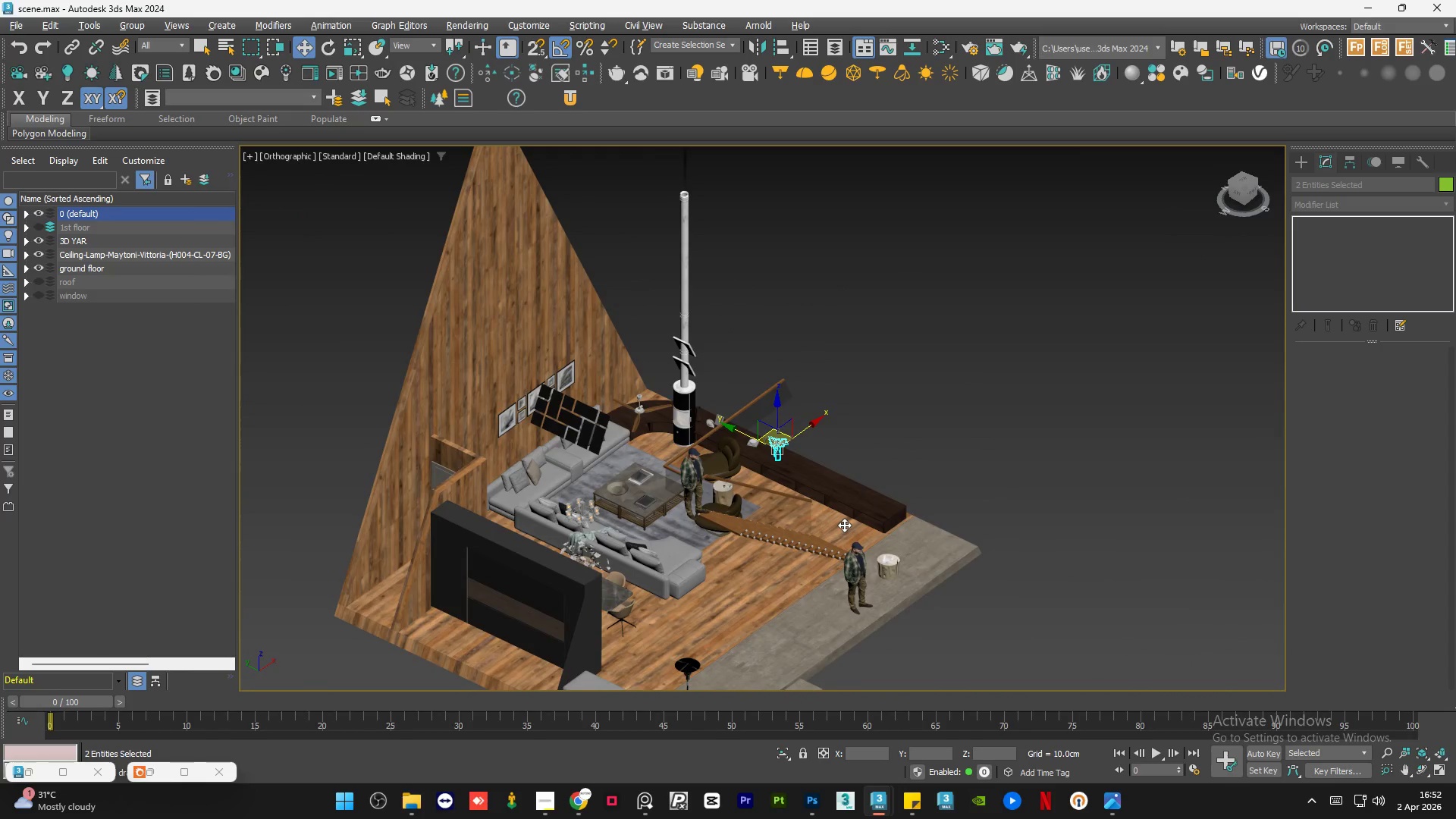 
hold_key(key=AltLeft, duration=0.53)
 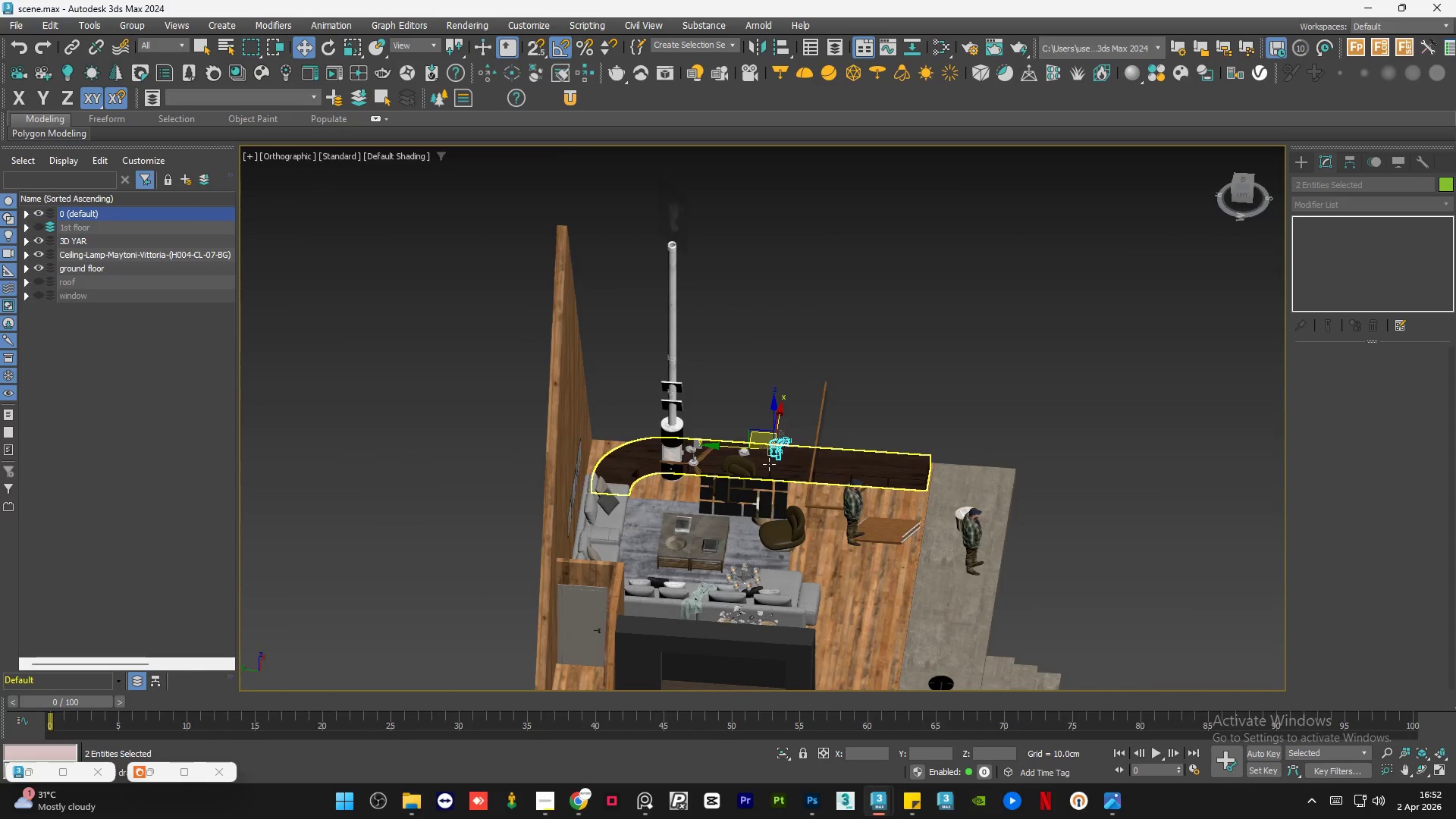 
scroll: coordinate [859, 417], scroll_direction: up, amount: 9.0
 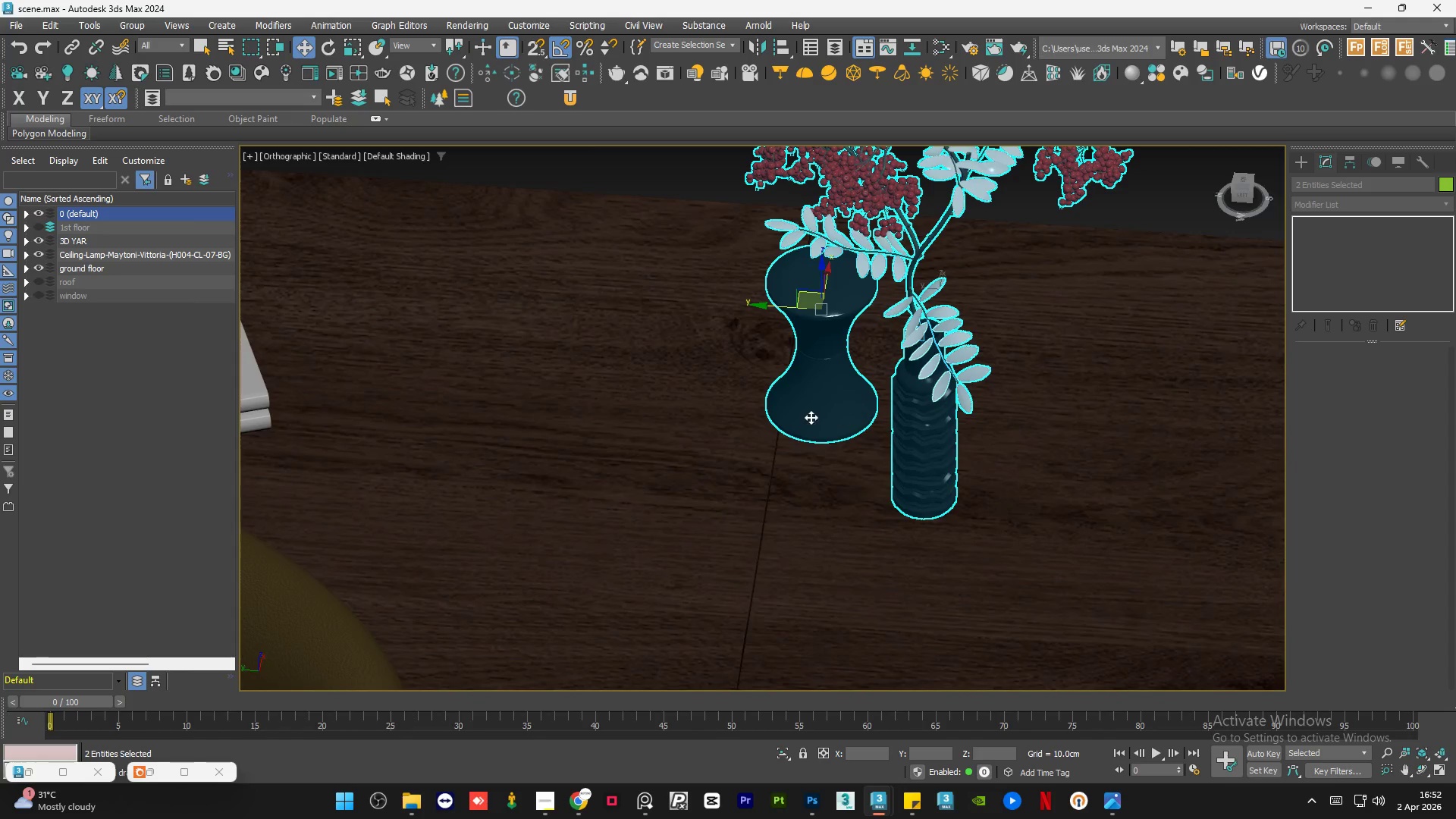 
hold_key(key=AltLeft, duration=1.5)
 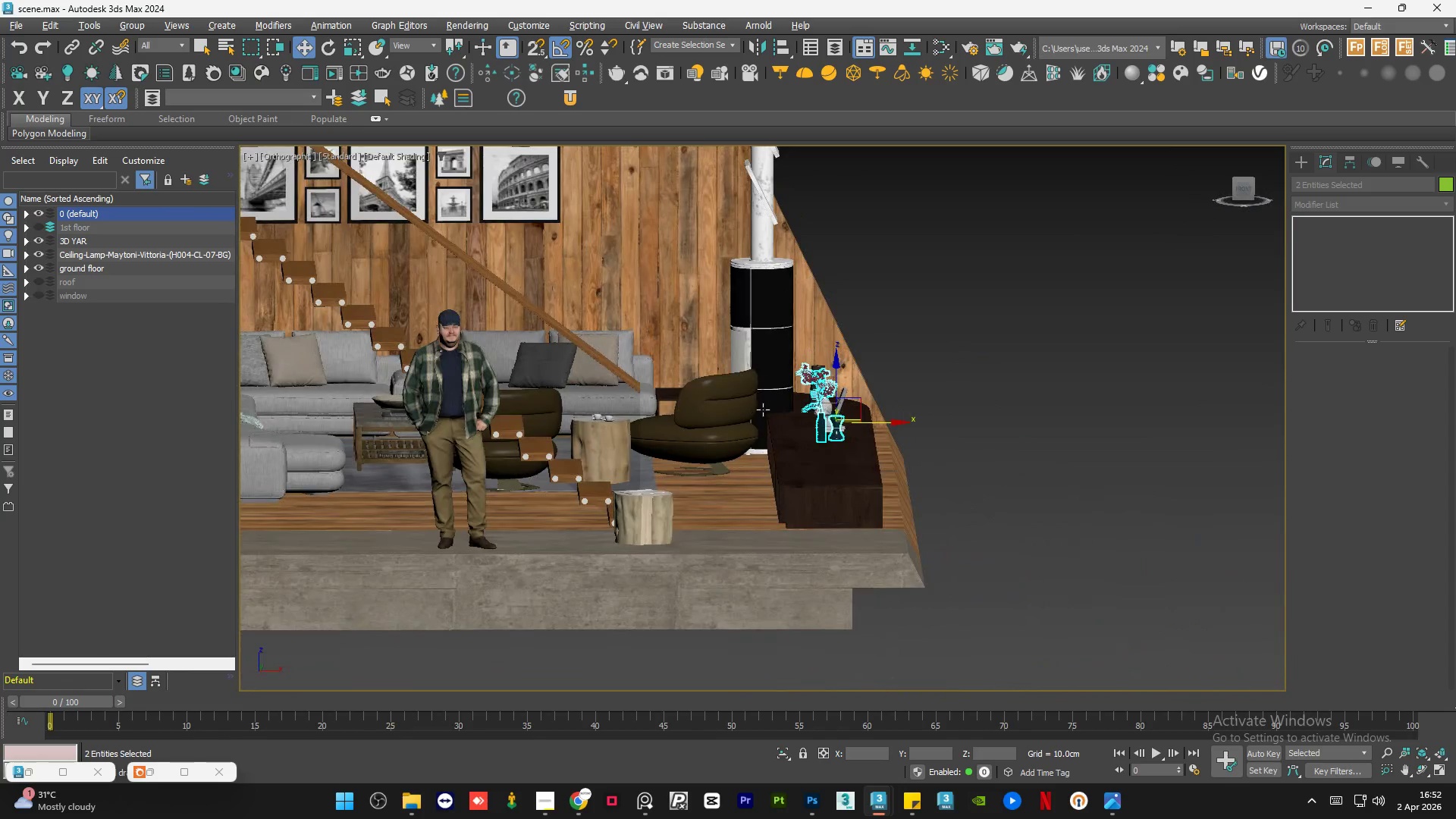 
scroll: coordinate [811, 426], scroll_direction: down, amount: 6.0
 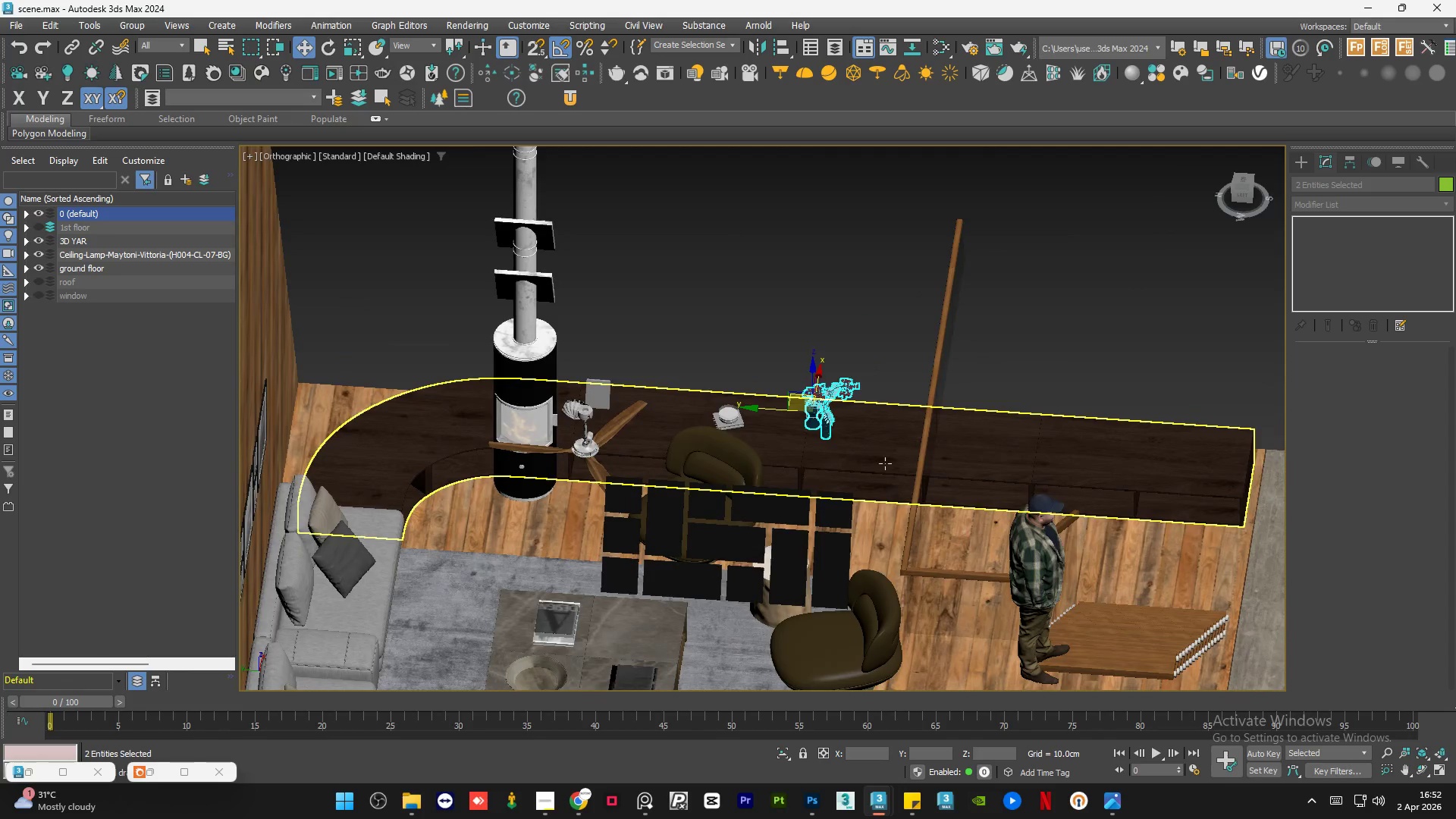 
hold_key(key=AltLeft, duration=0.52)
 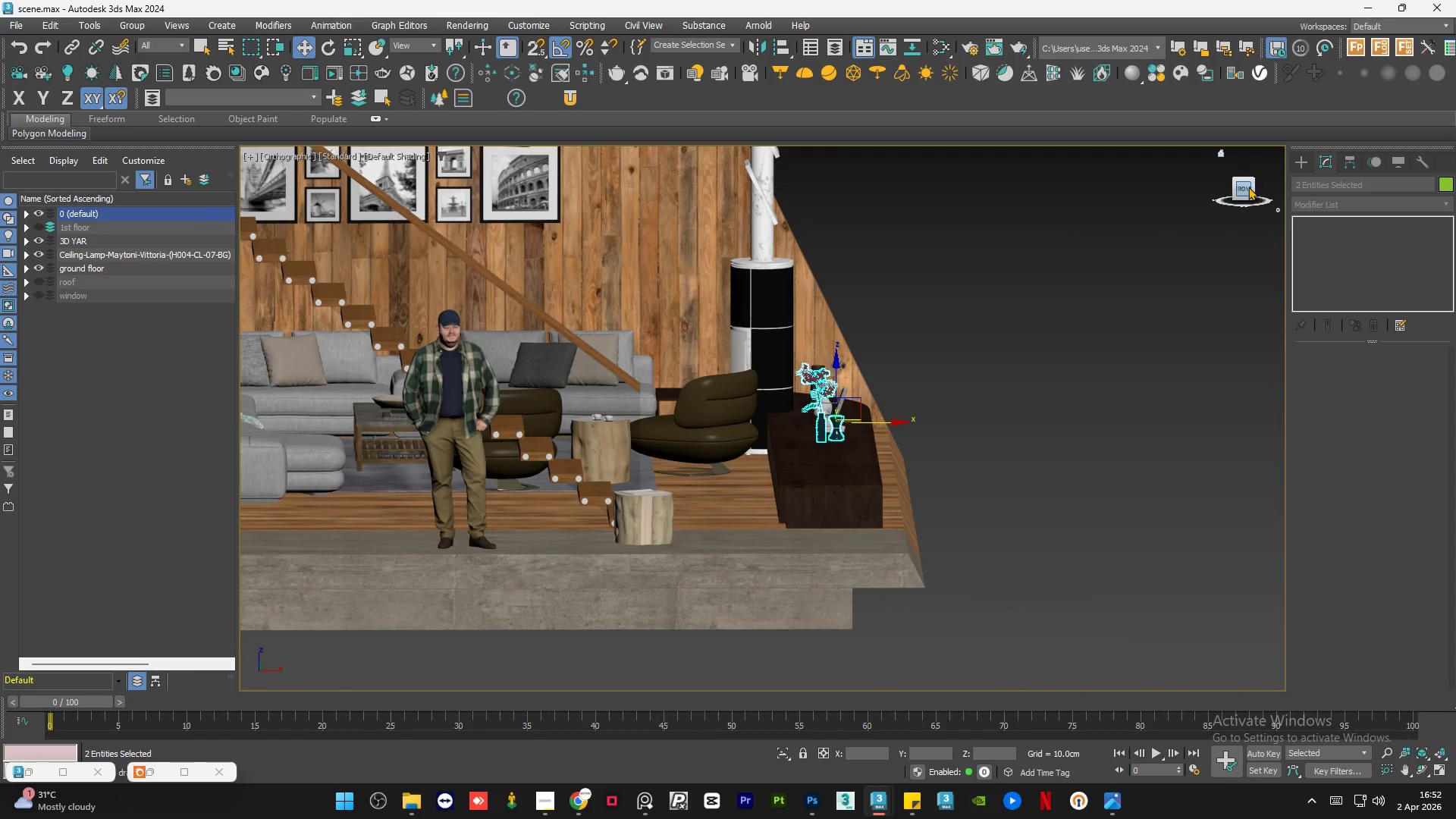 
left_click([1243, 187])
 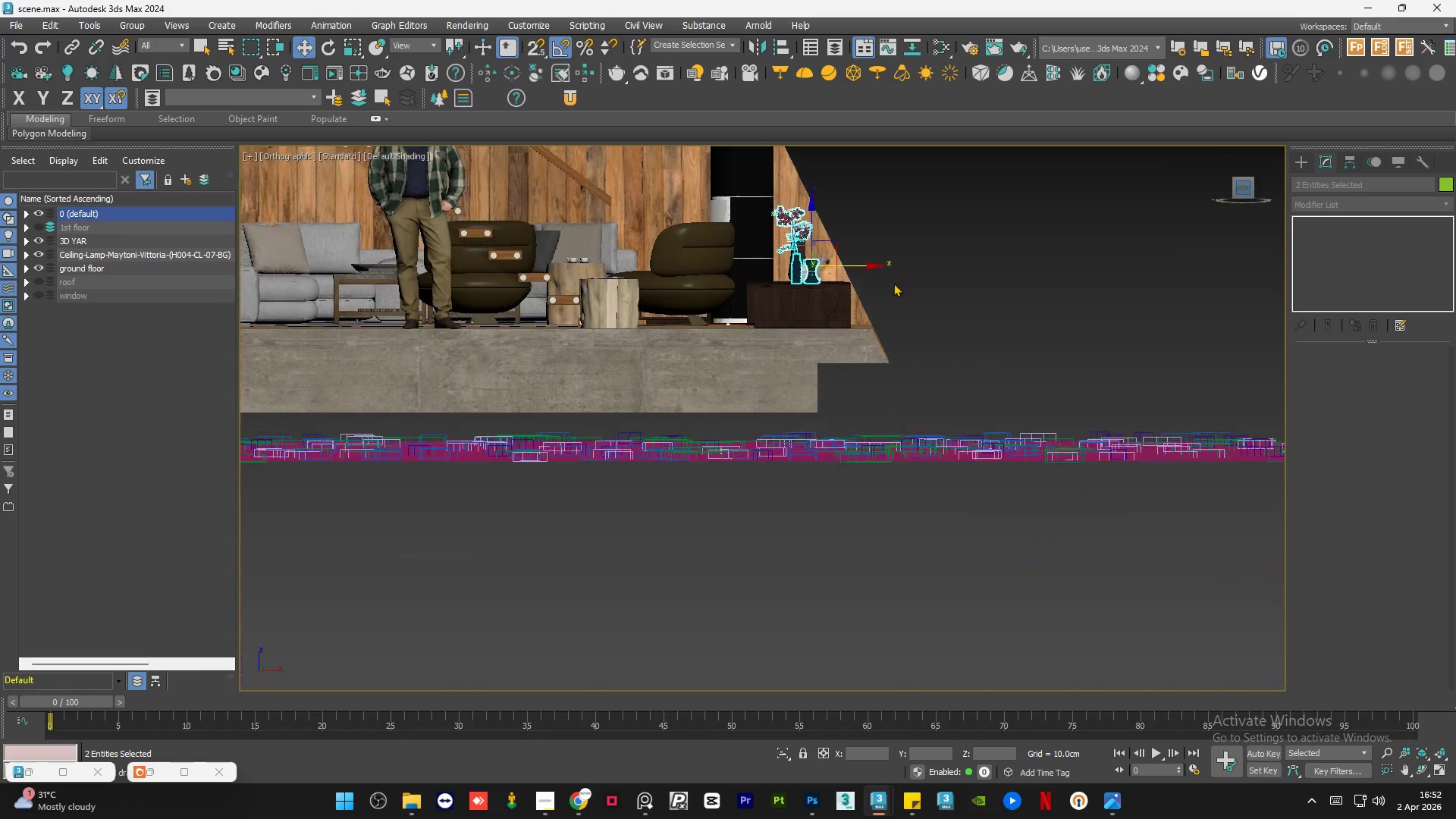 
scroll: coordinate [827, 321], scroll_direction: up, amount: 3.0
 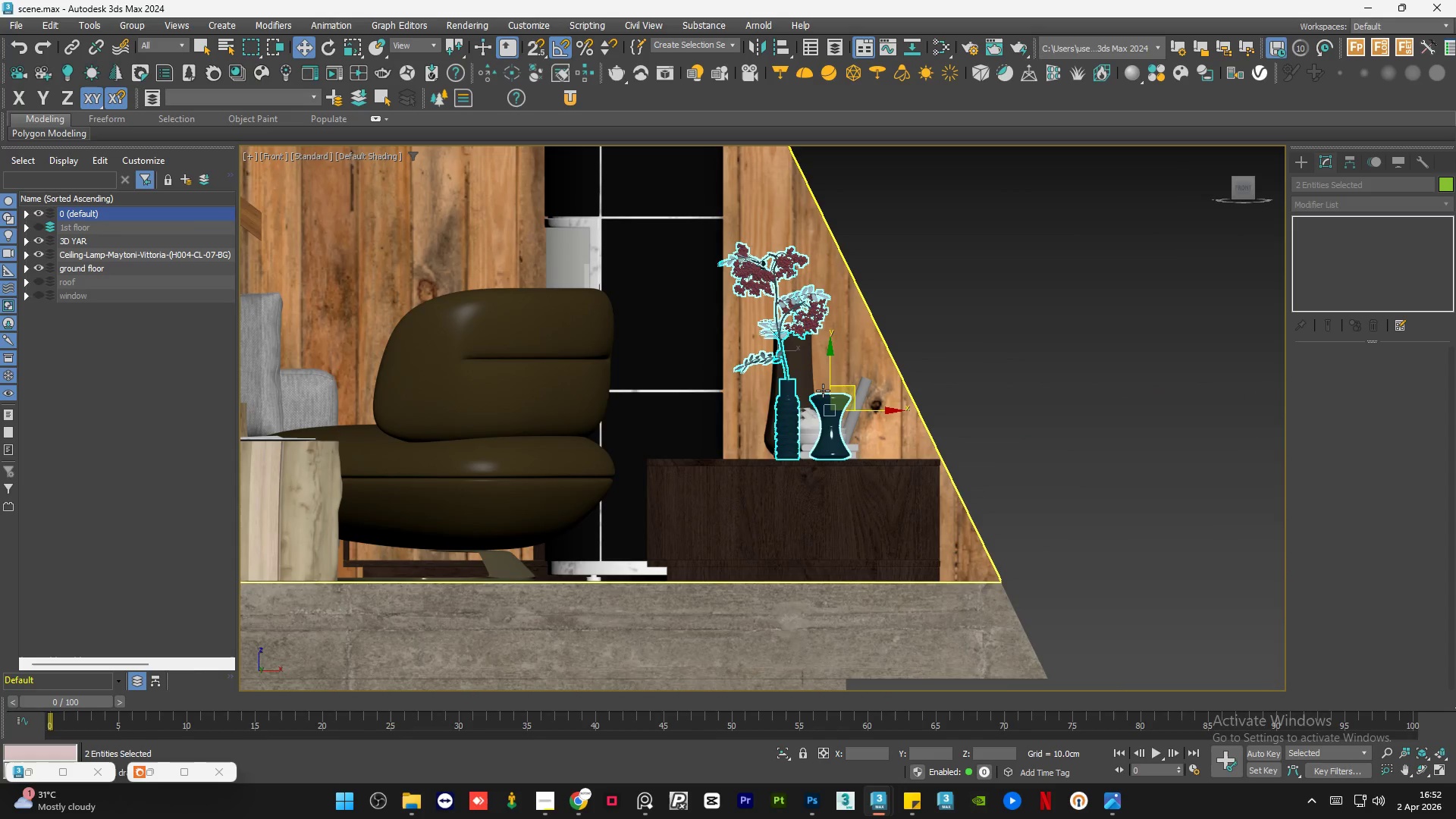 
key(R)
 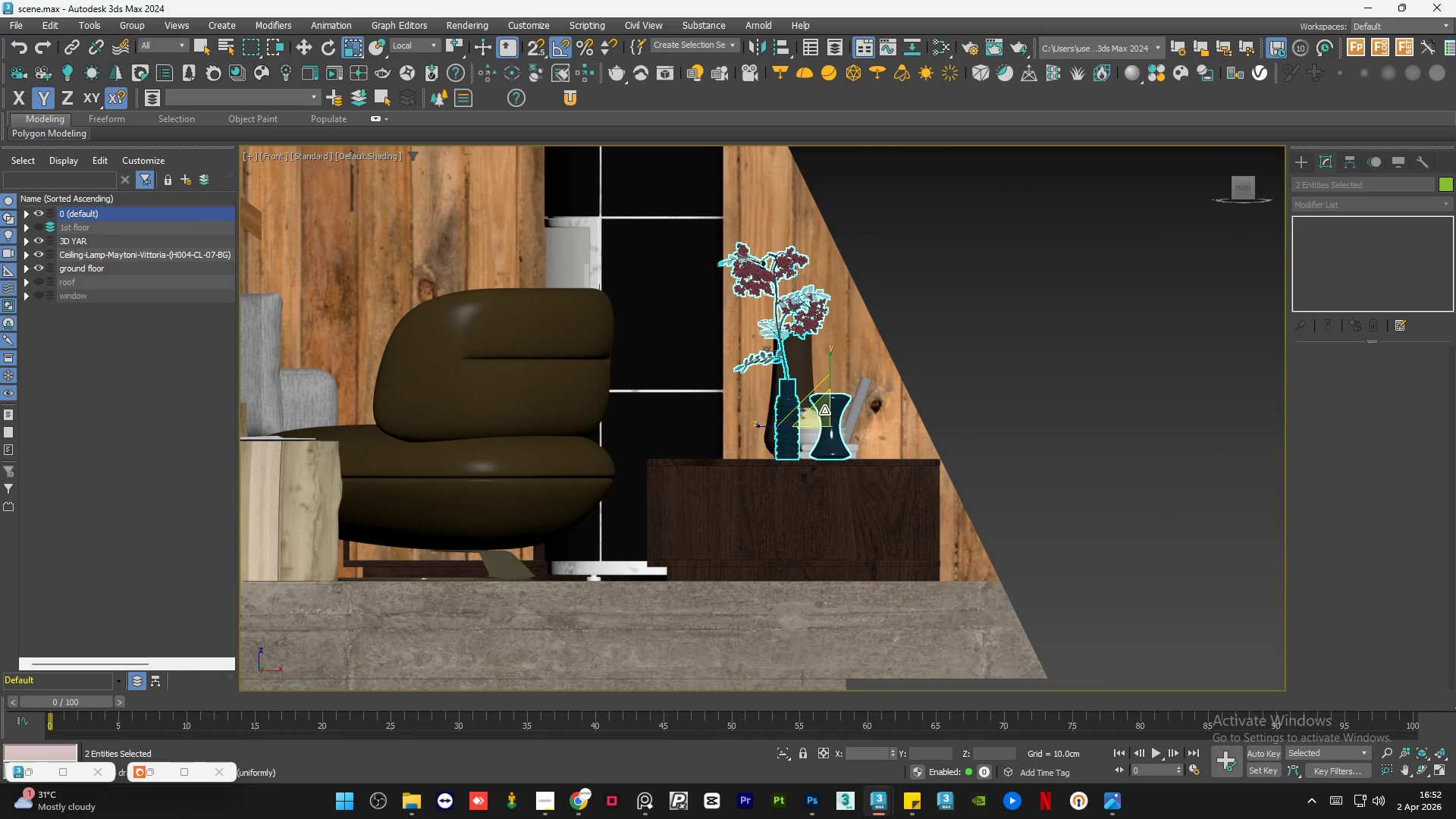 
left_click_drag(start_coordinate=[825, 410], to_coordinate=[799, 368])
 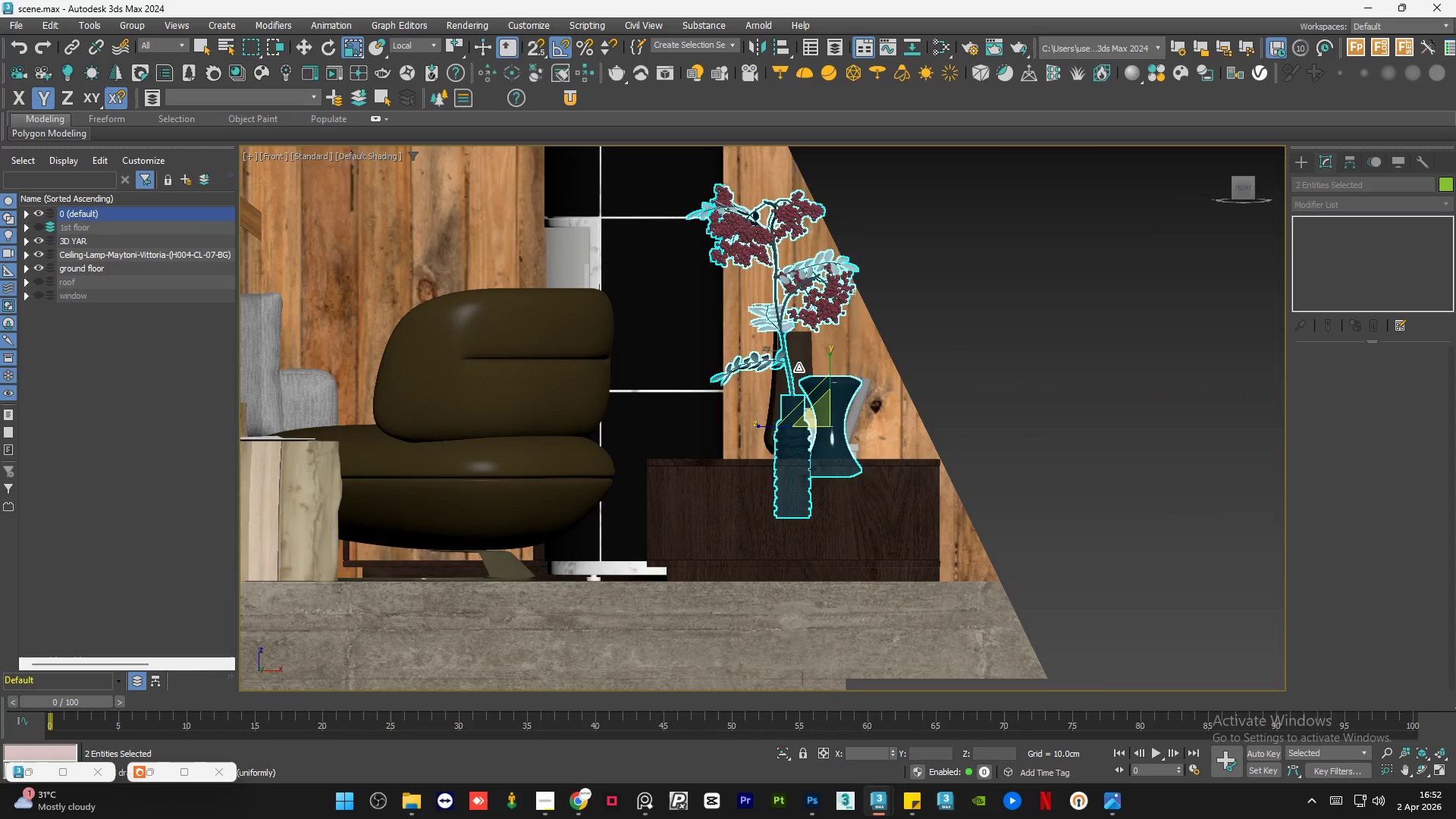 
key(Control+Z)
 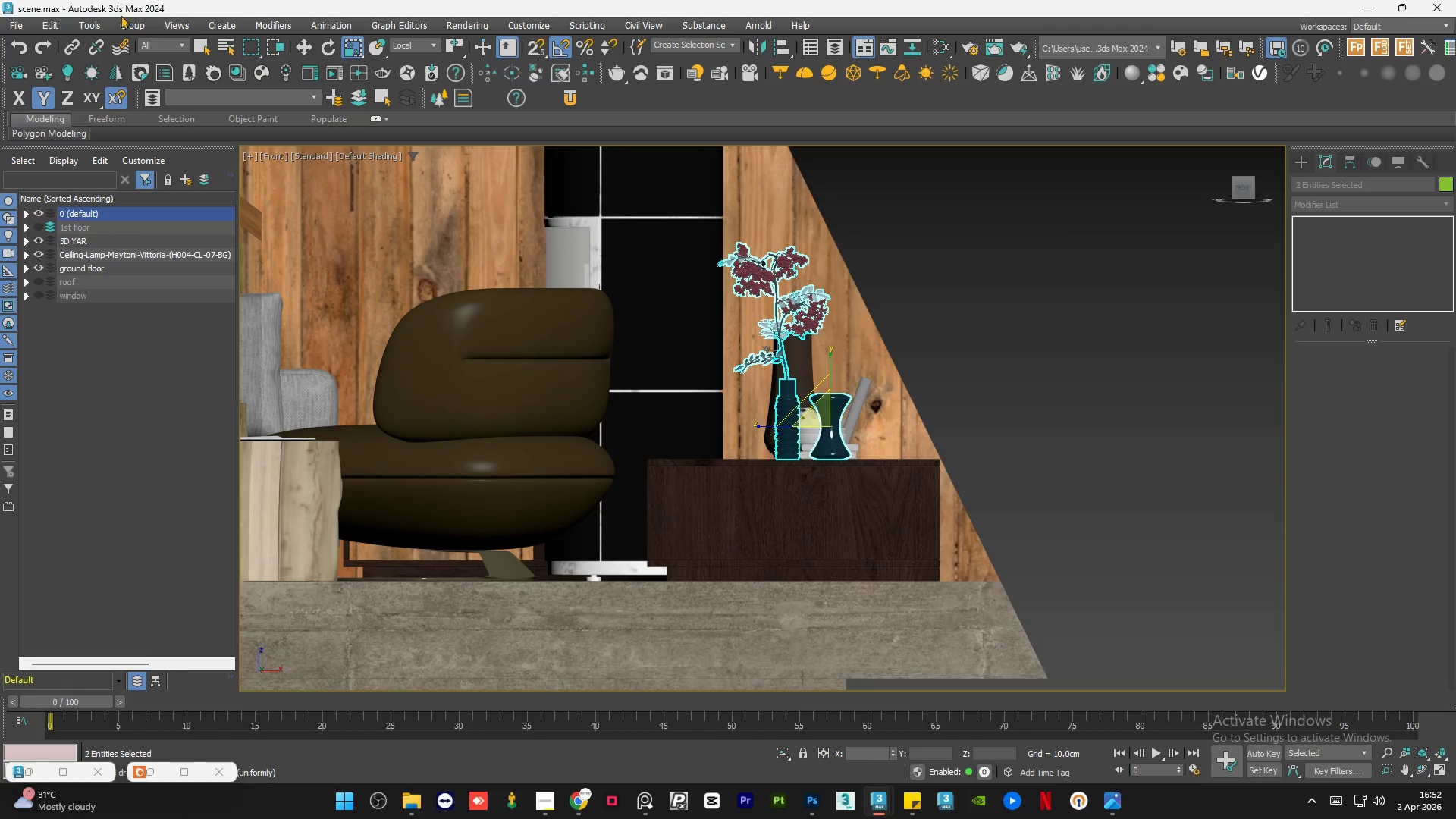 
left_click([131, 23])
 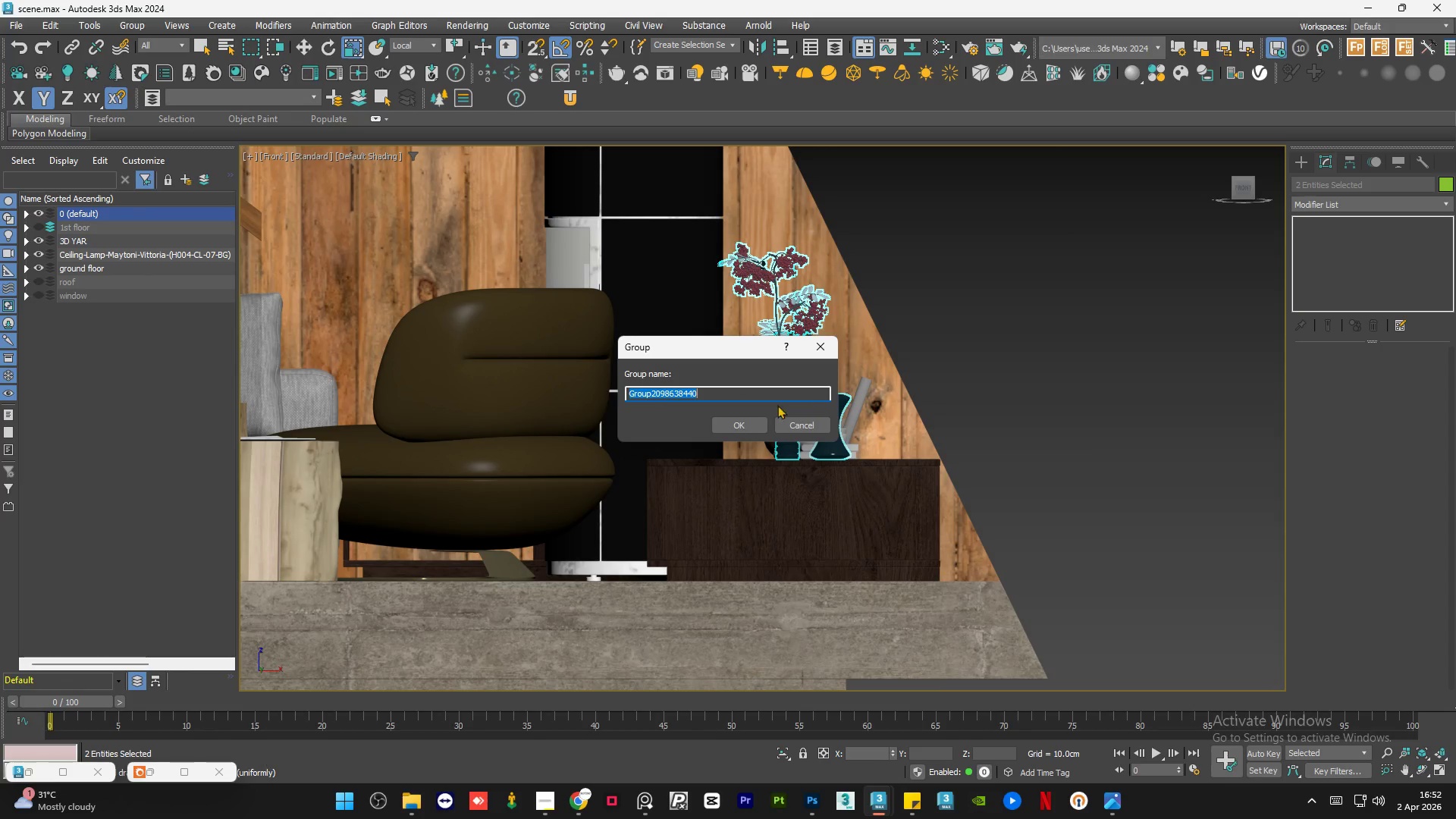 
left_click([746, 420])
 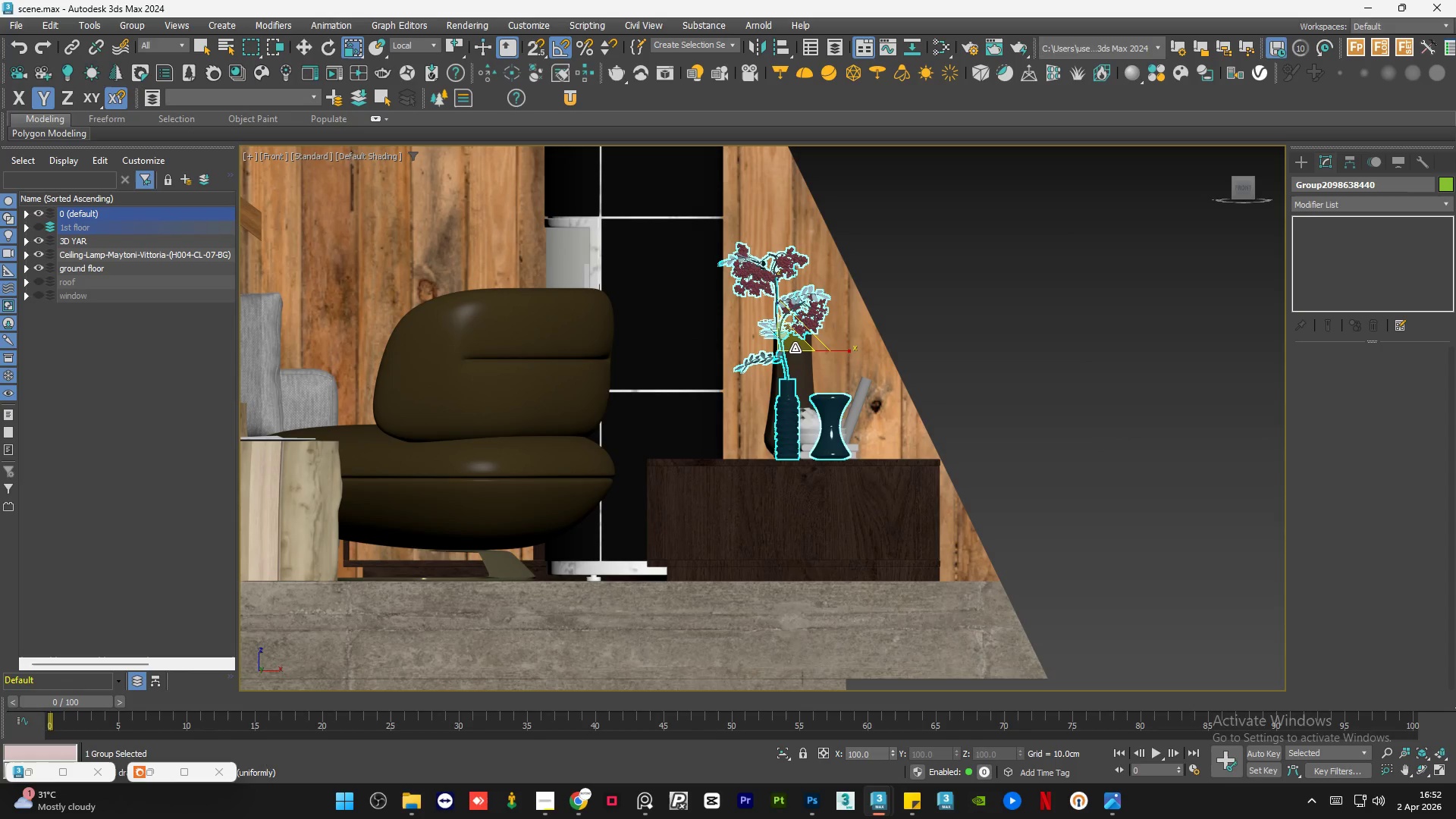 
left_click_drag(start_coordinate=[790, 341], to_coordinate=[761, 299])
 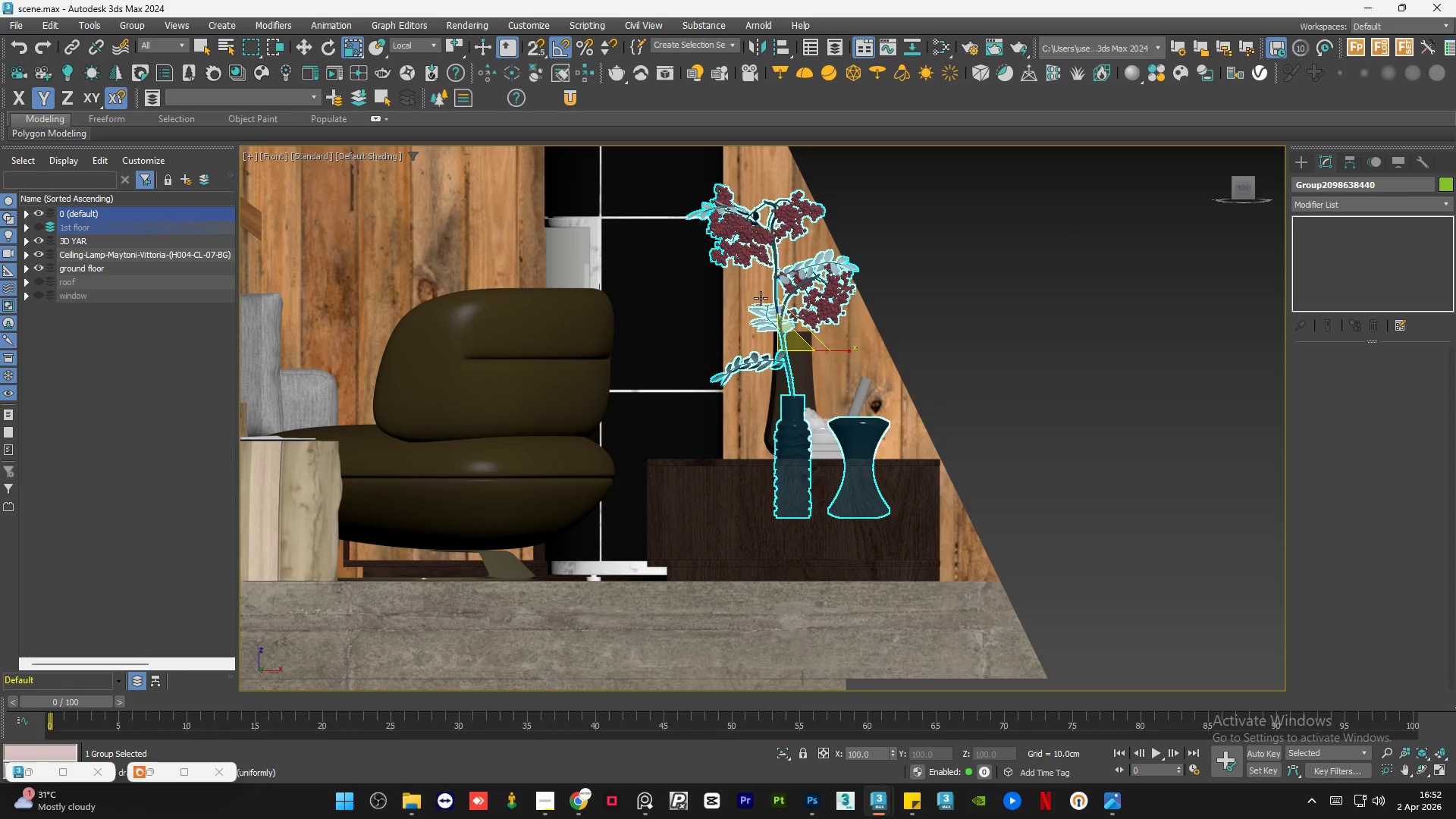 
key(W)
 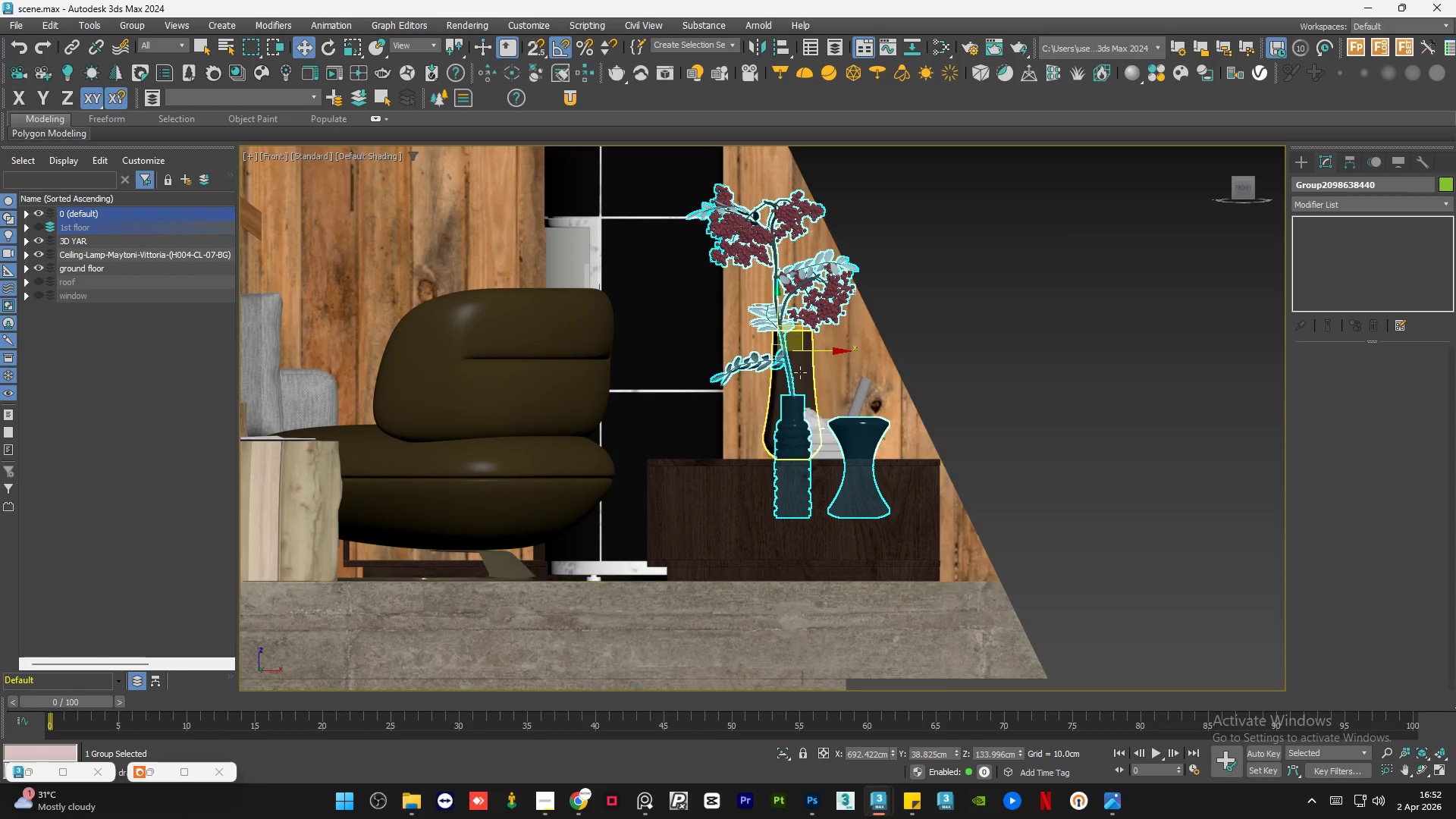 
scroll: coordinate [799, 368], scroll_direction: up, amount: 1.0
 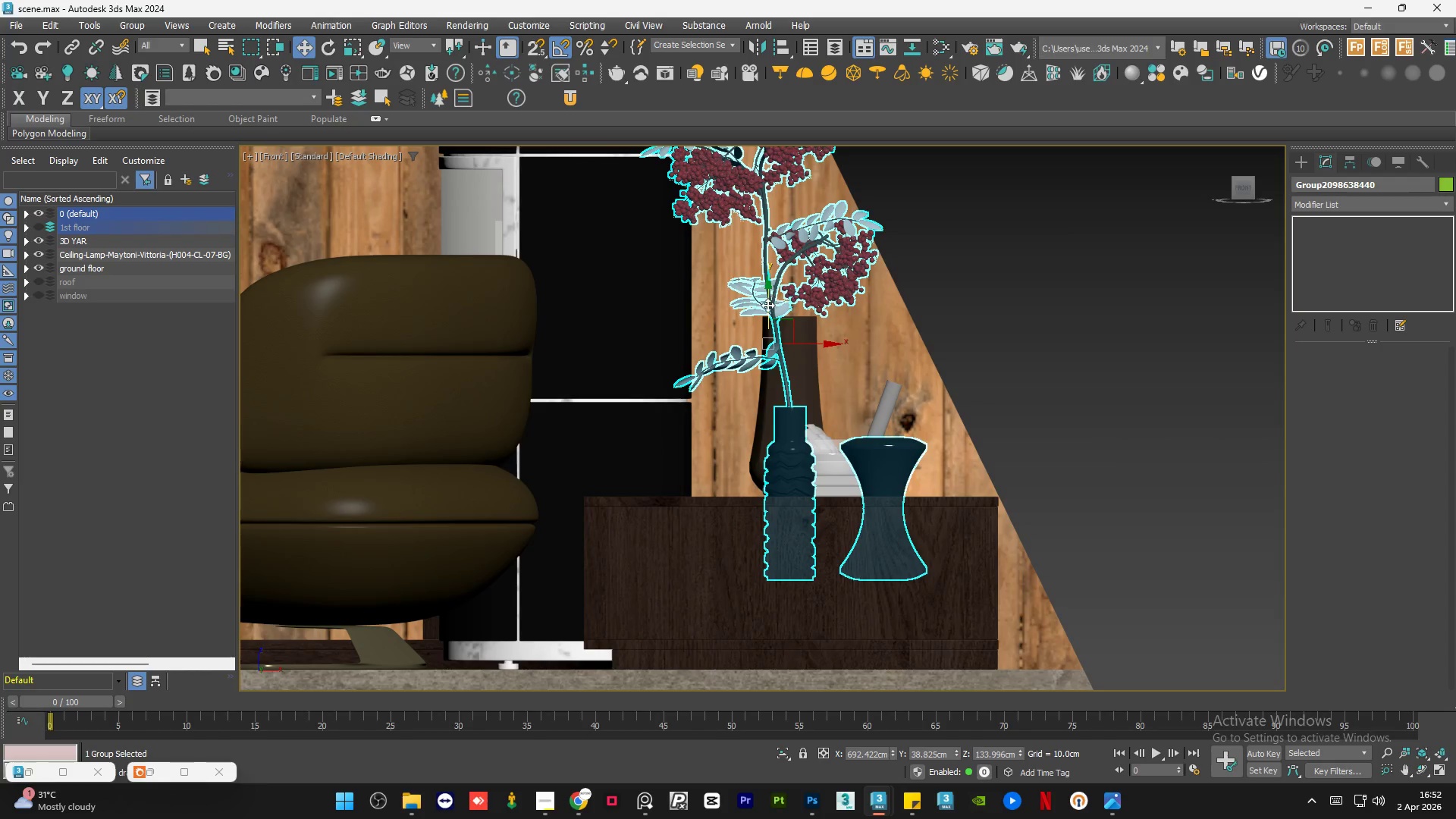 
left_click_drag(start_coordinate=[765, 305], to_coordinate=[780, 221])
 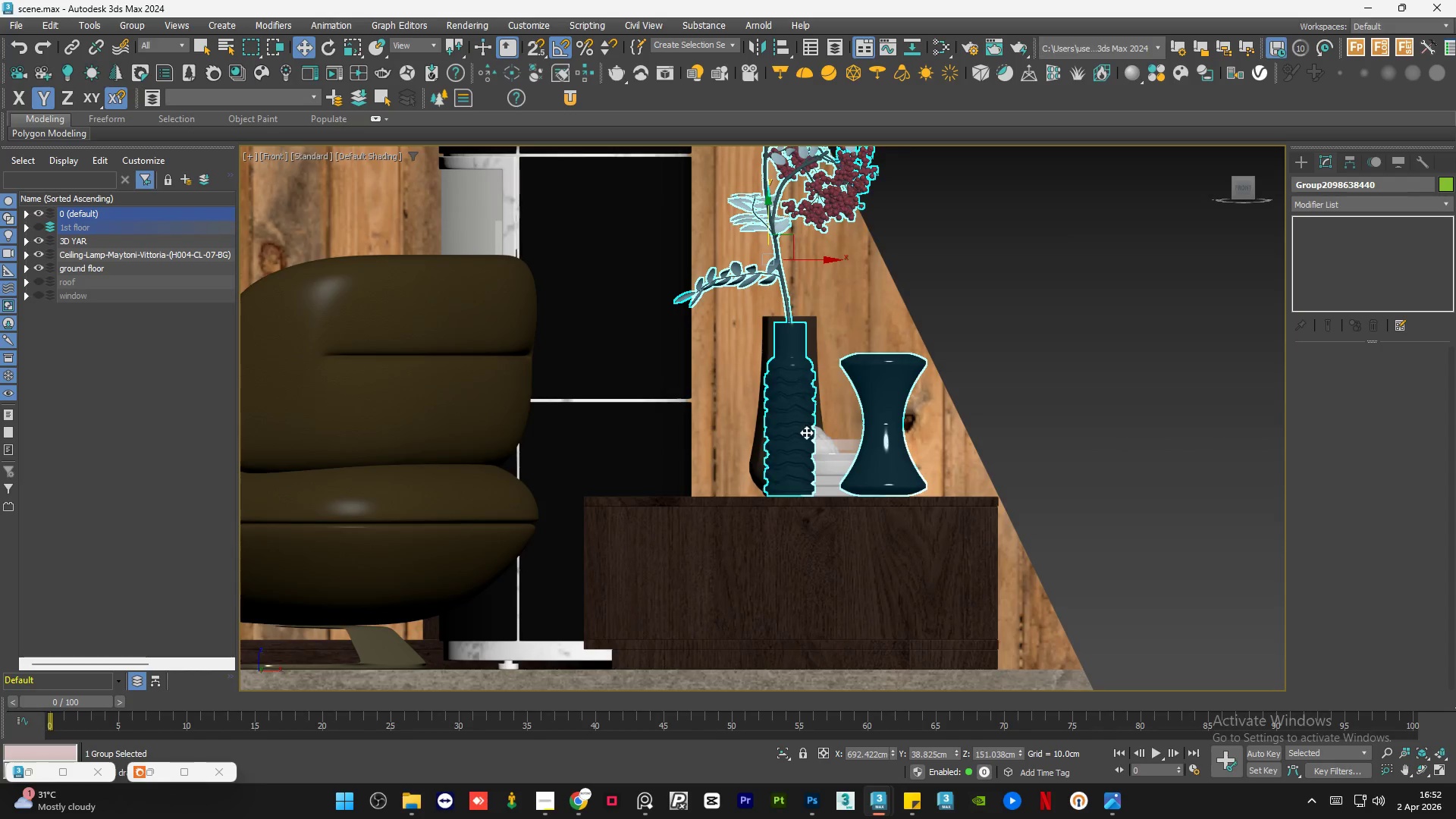 
scroll: coordinate [740, 506], scroll_direction: up, amount: 7.0
 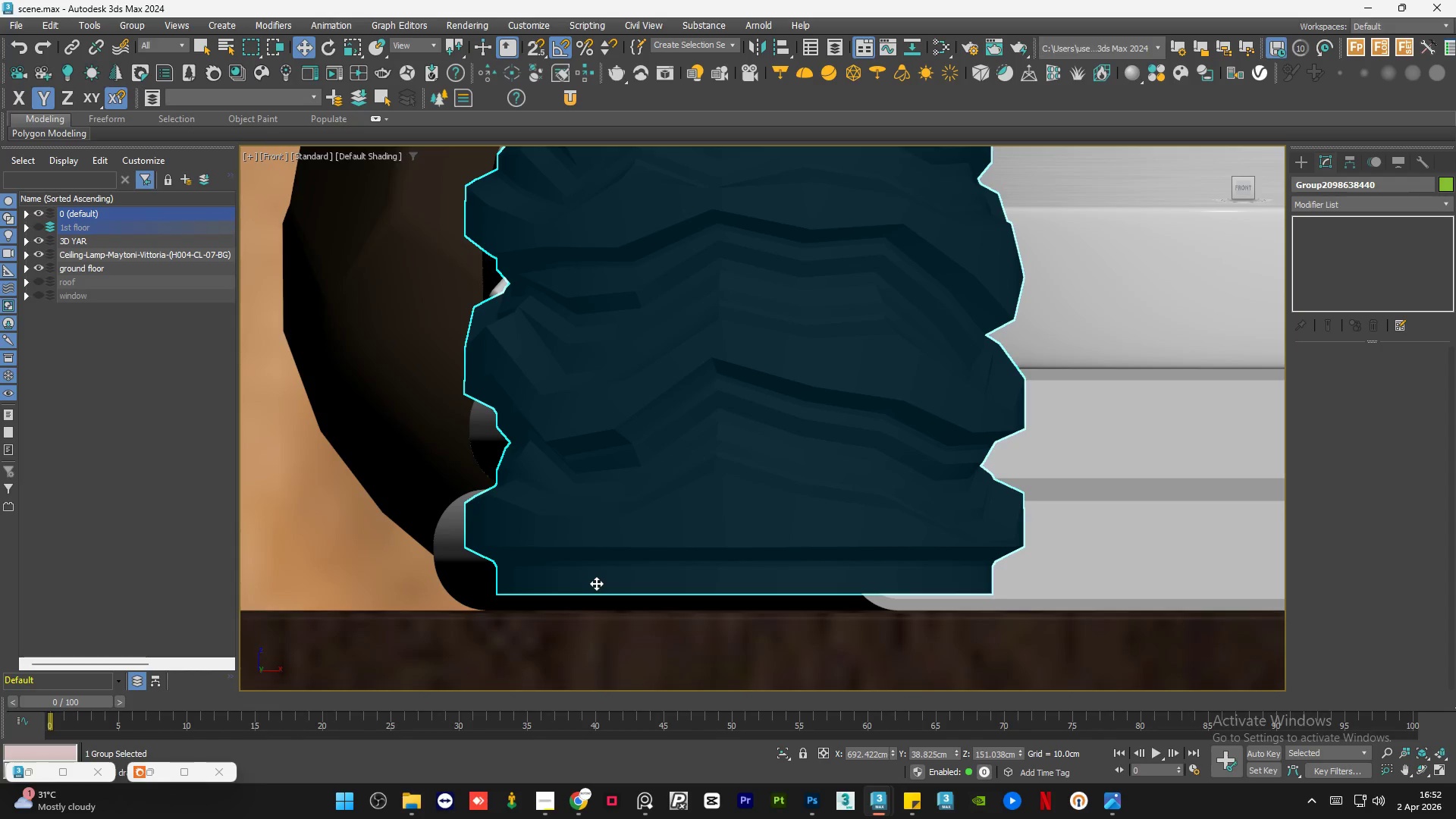 
left_click_drag(start_coordinate=[596, 583], to_coordinate=[622, 597])
 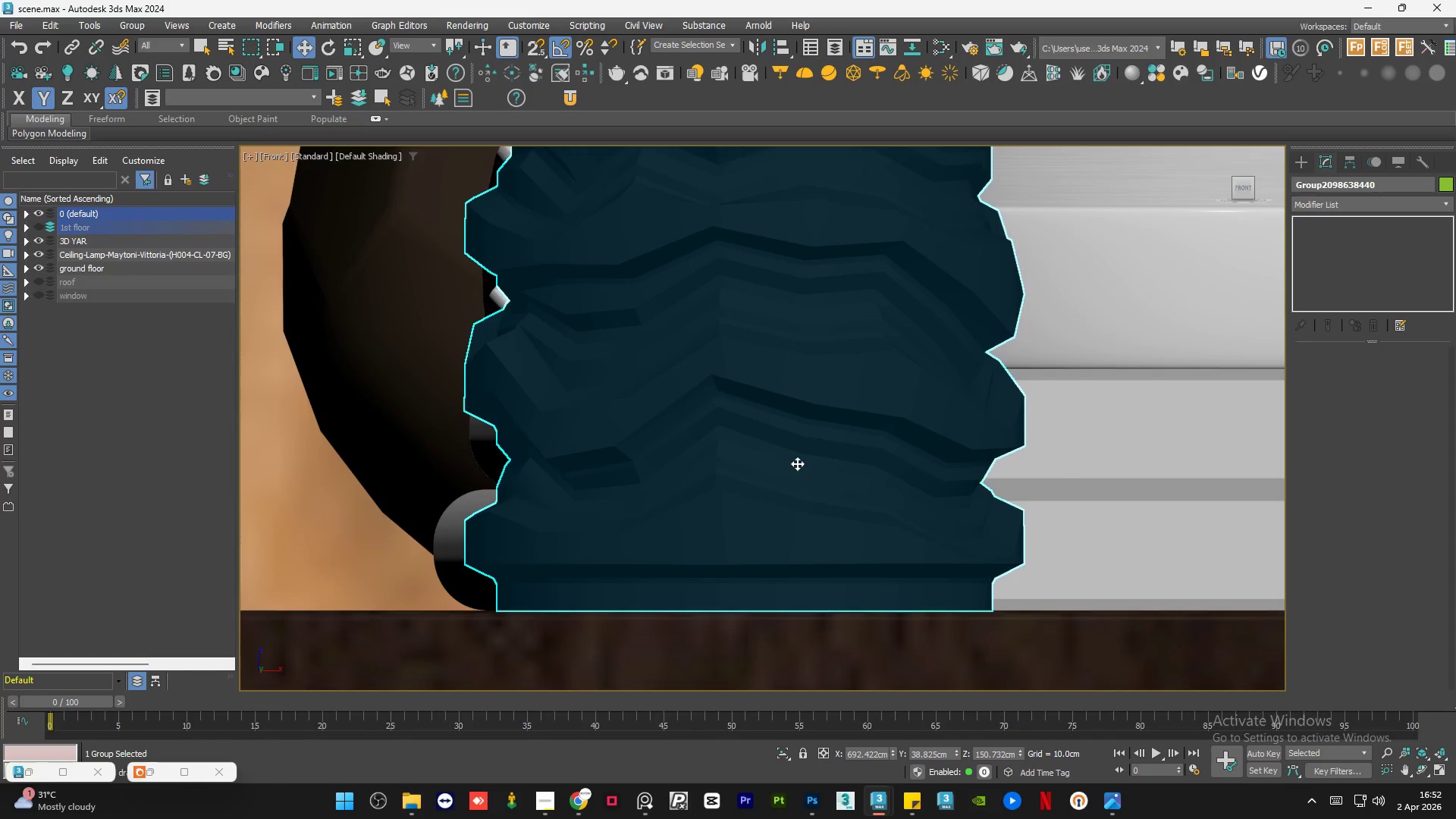 
hold_key(key=AltLeft, duration=1.33)
 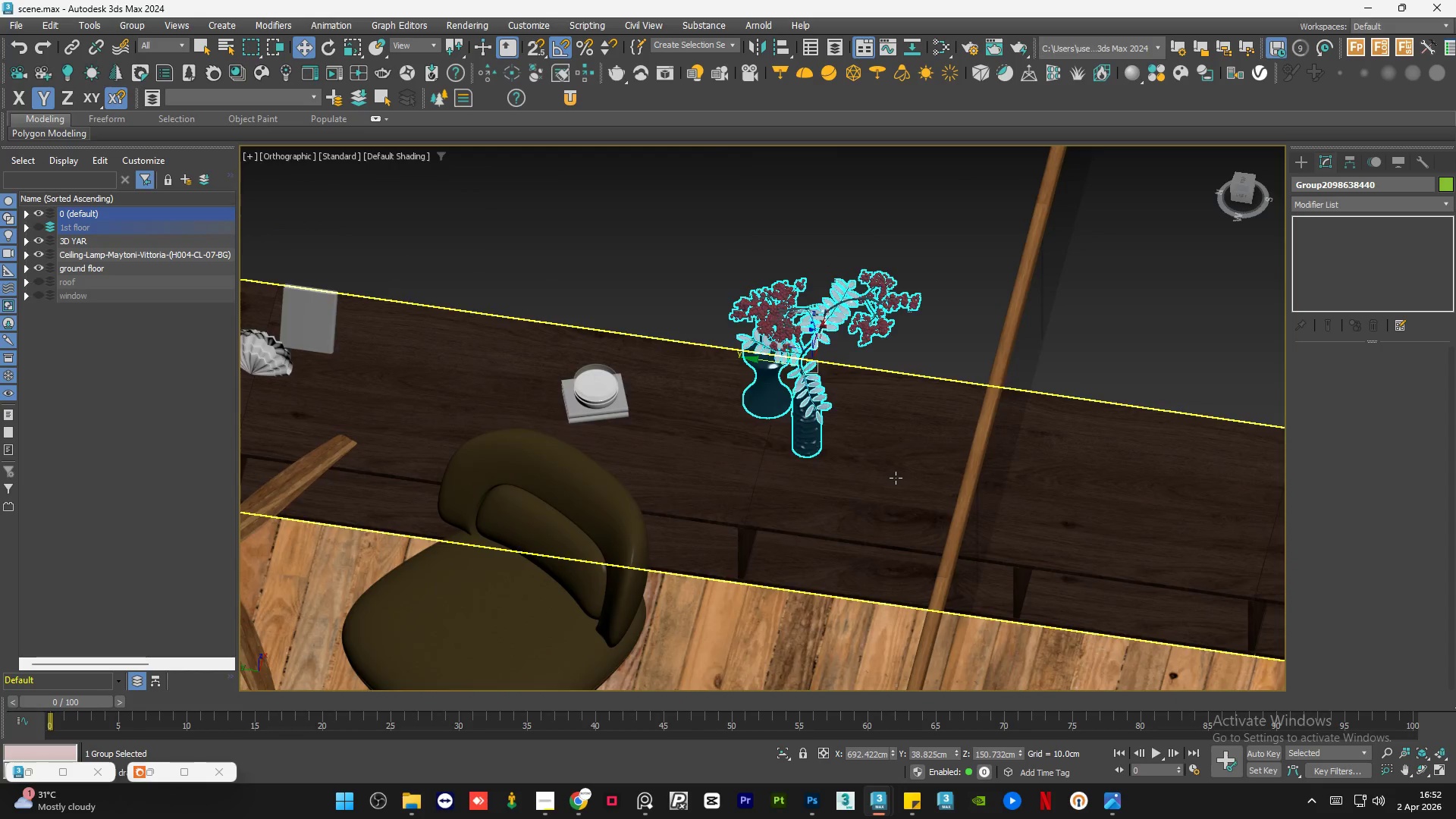 
scroll: coordinate [797, 463], scroll_direction: down, amount: 12.0
 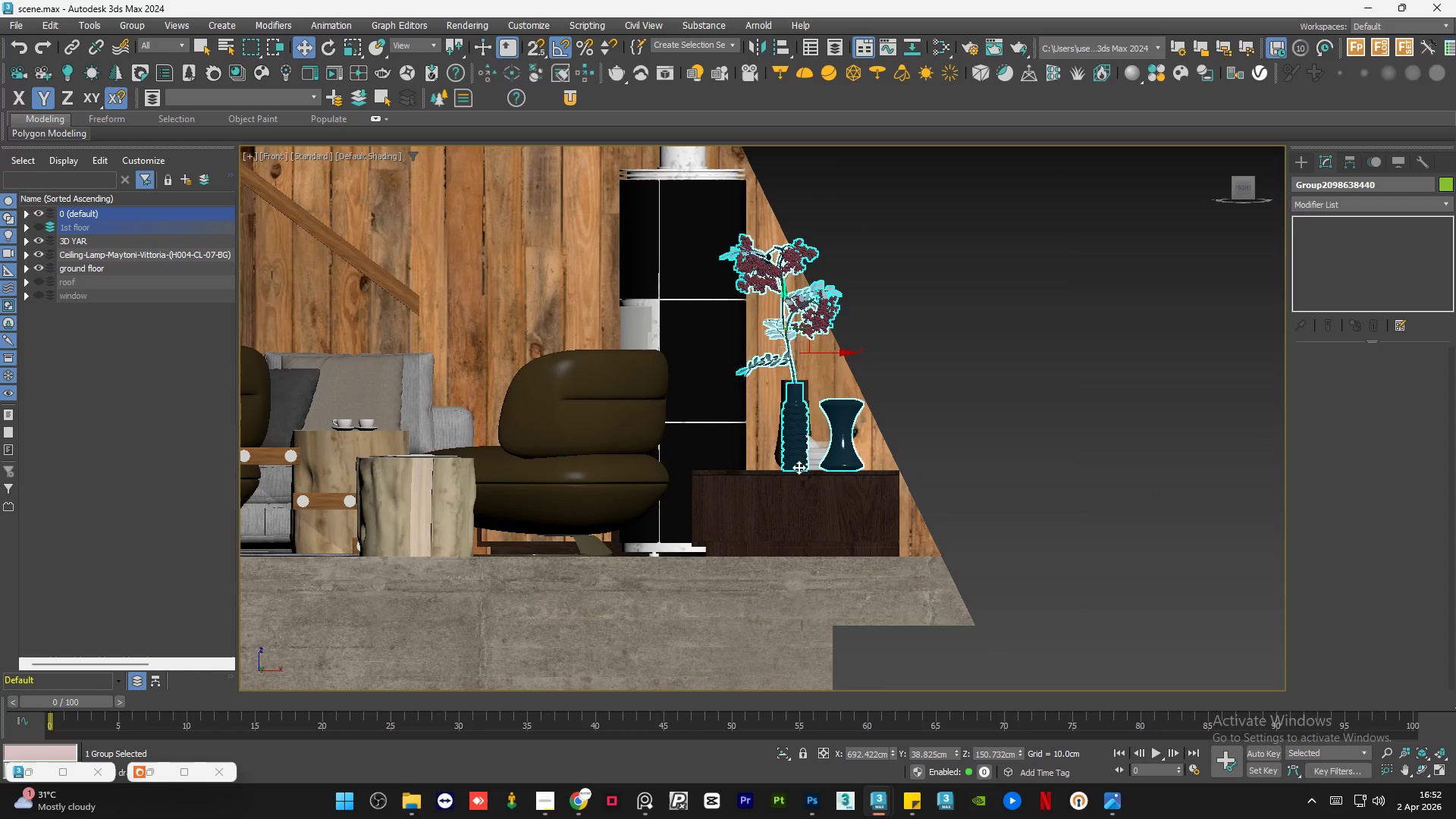 
scroll: coordinate [876, 519], scroll_direction: up, amount: 1.0
 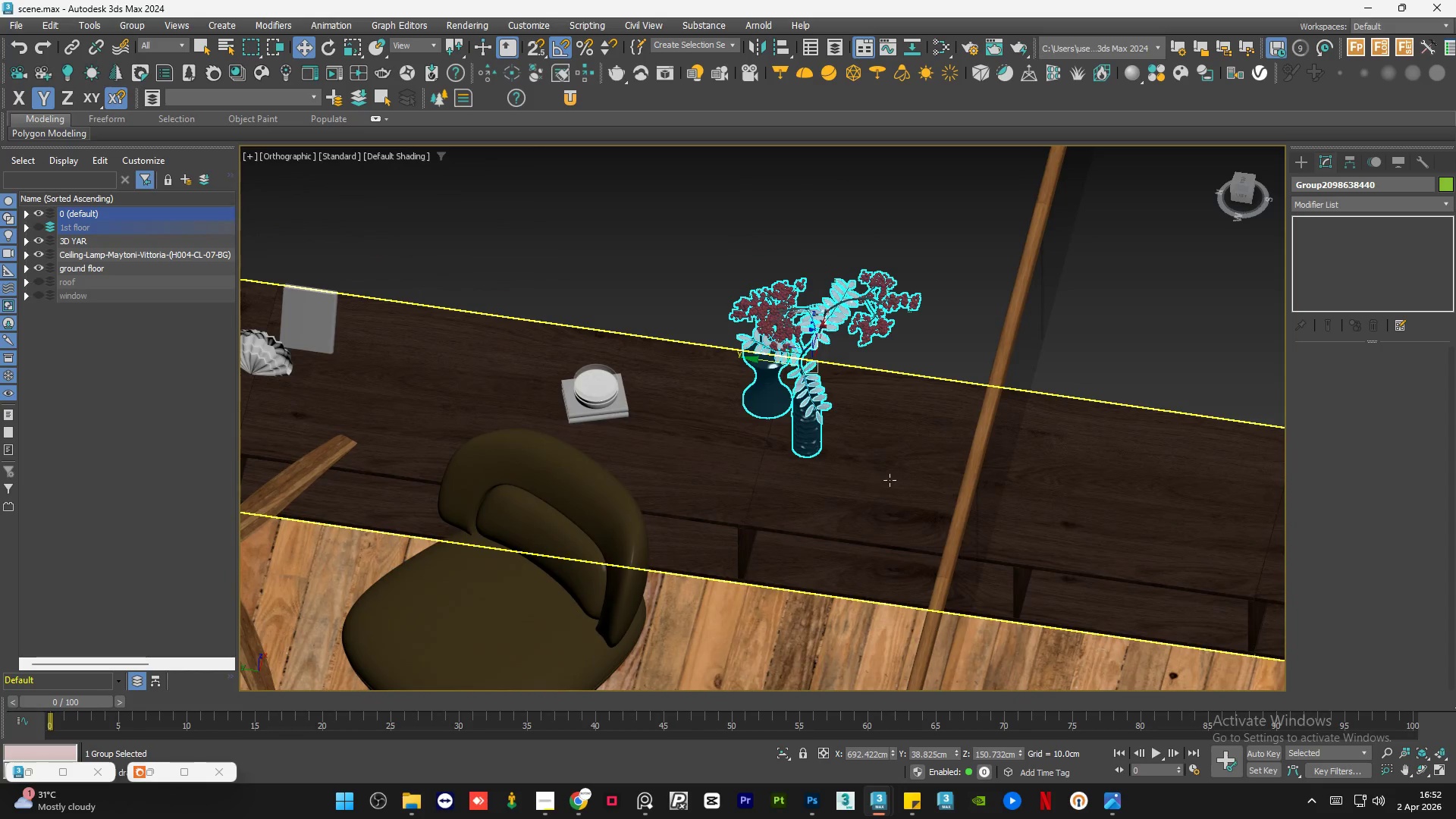 
hold_key(key=AltLeft, duration=0.55)
 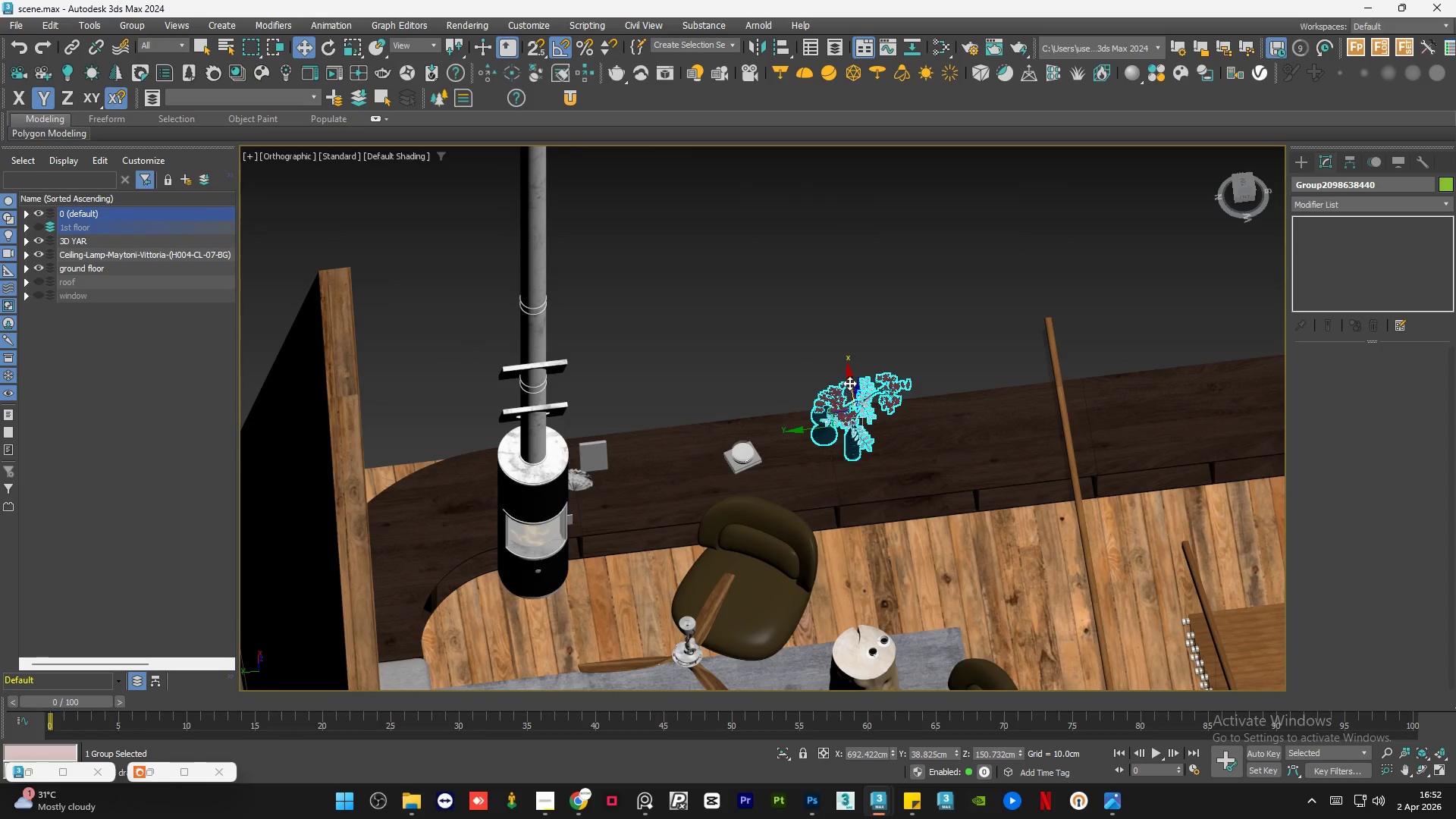 
scroll: coordinate [899, 475], scroll_direction: down, amount: 2.0
 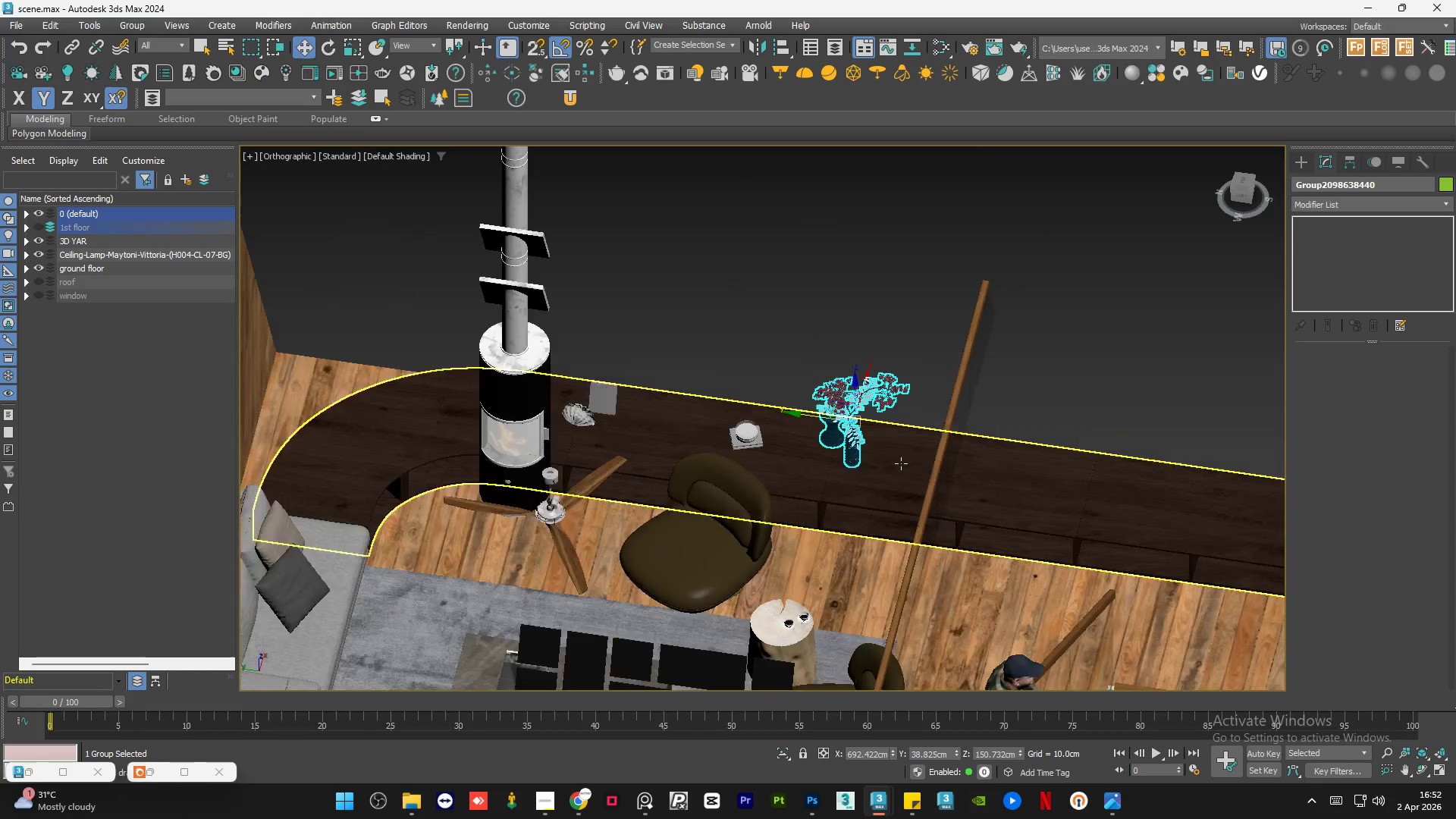 
left_click_drag(start_coordinate=[849, 382], to_coordinate=[857, 394])
 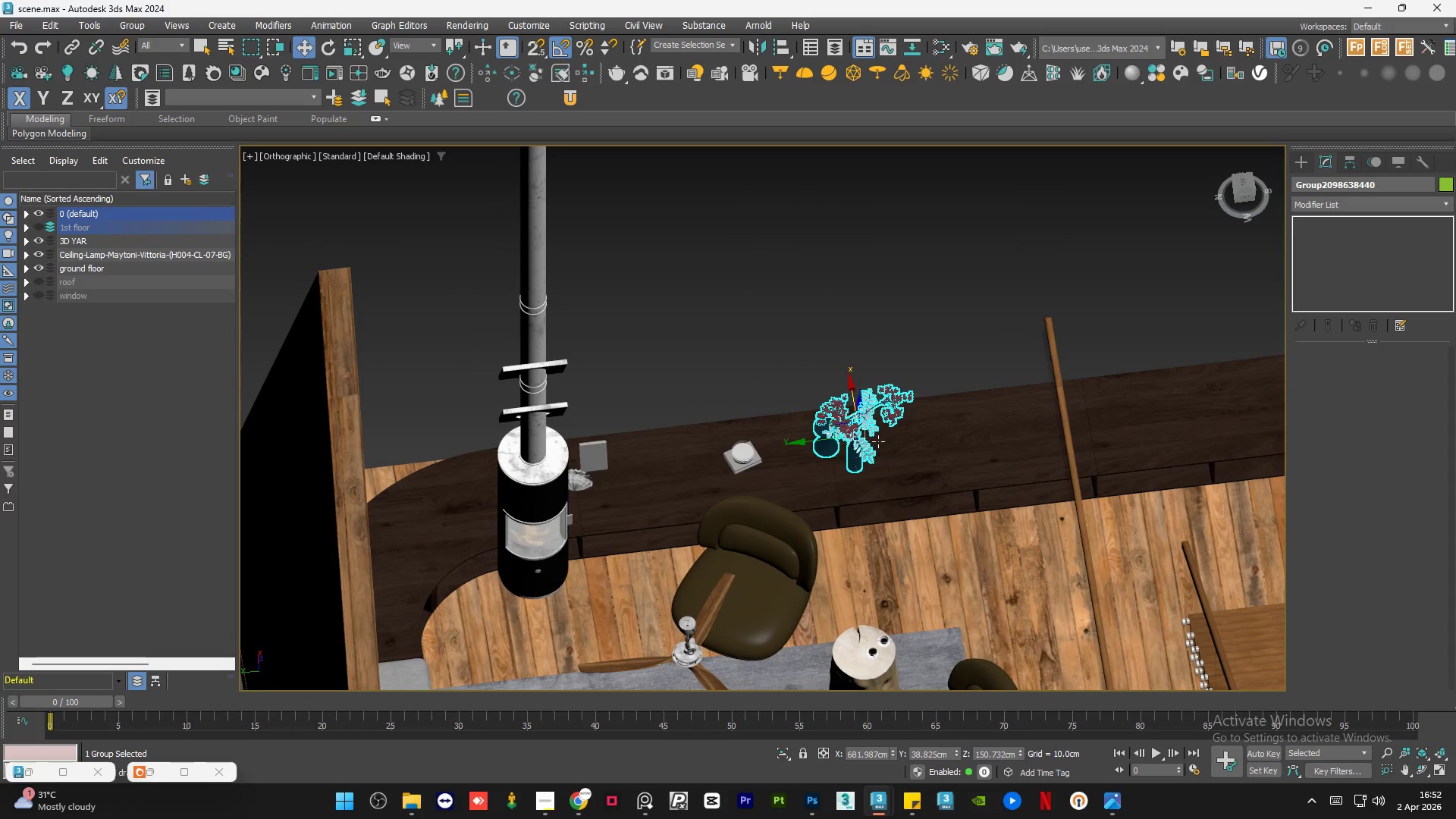 
hold_key(key=AltLeft, duration=0.47)
 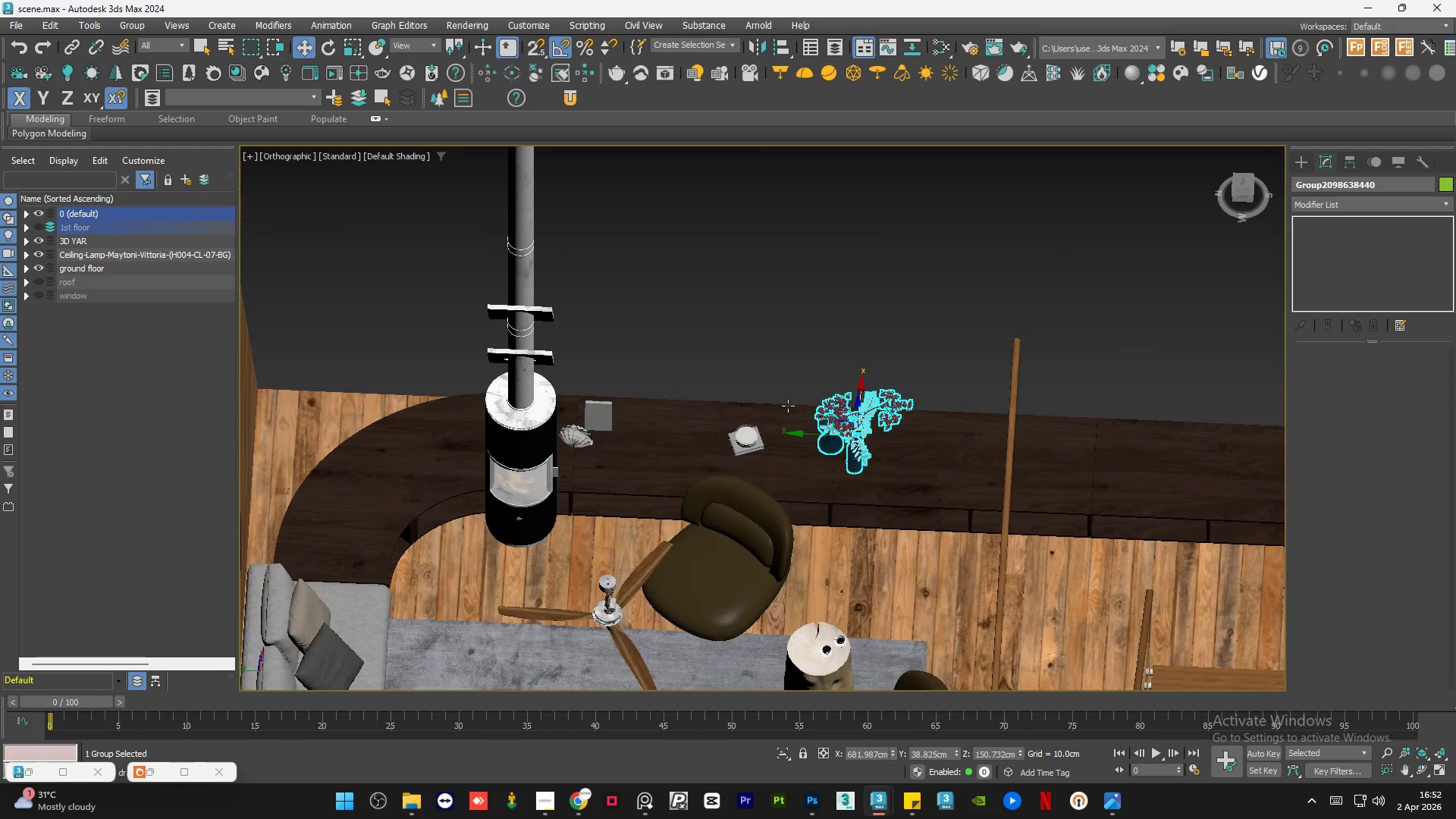 
scroll: coordinate [777, 401], scroll_direction: down, amount: 2.0
 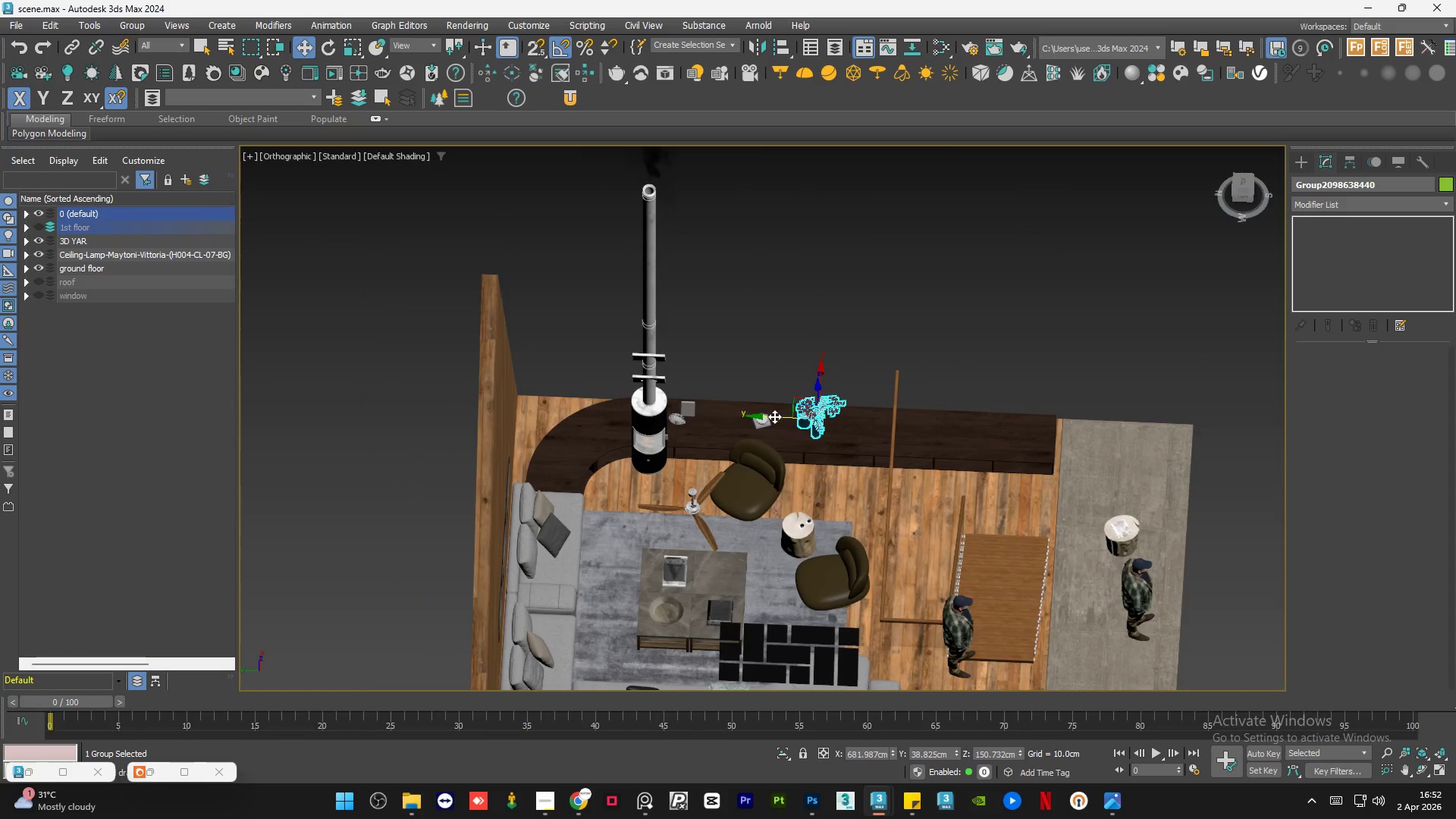 
left_click_drag(start_coordinate=[771, 416], to_coordinate=[951, 429])
 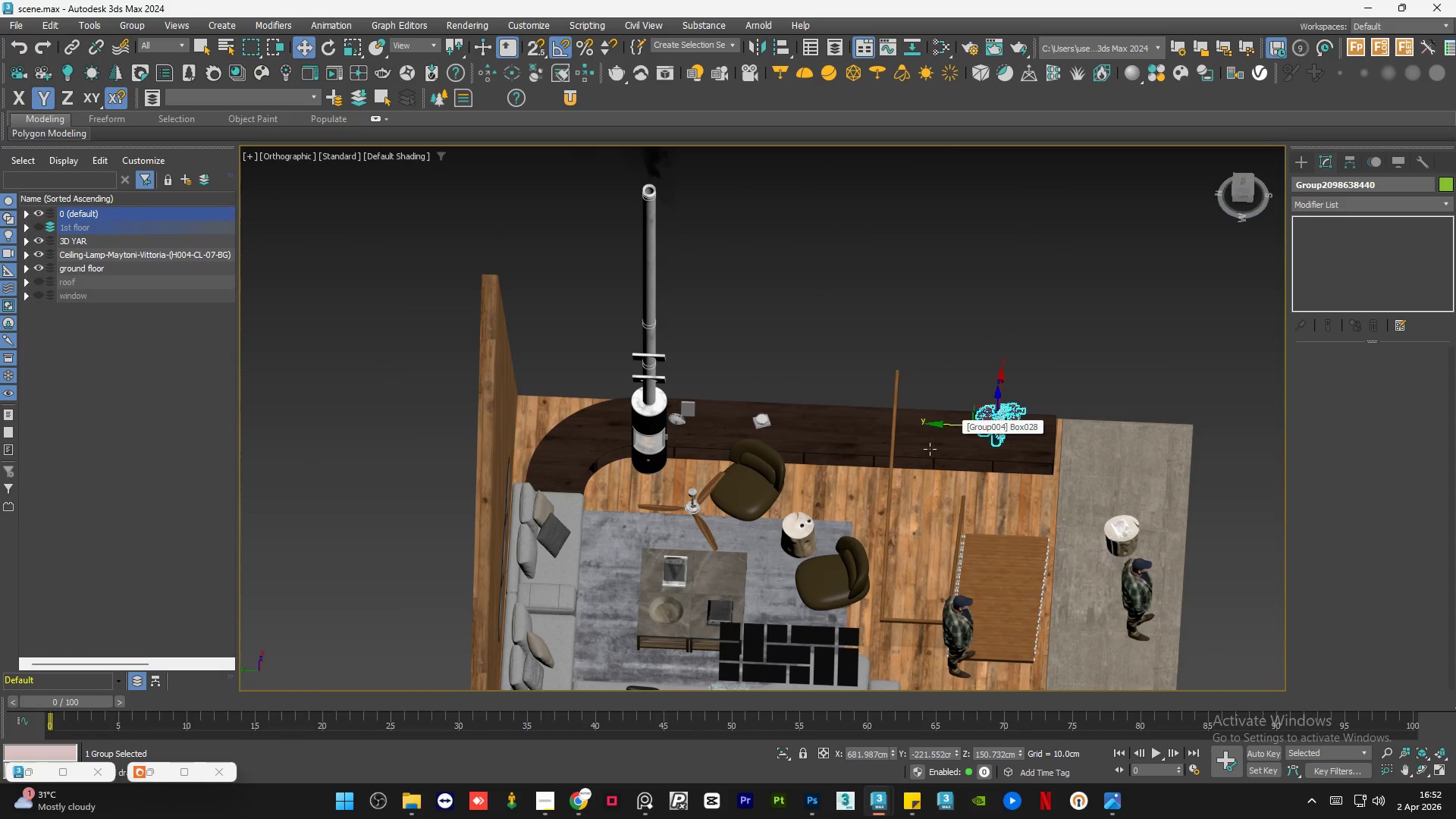 
left_click([541, 805])